 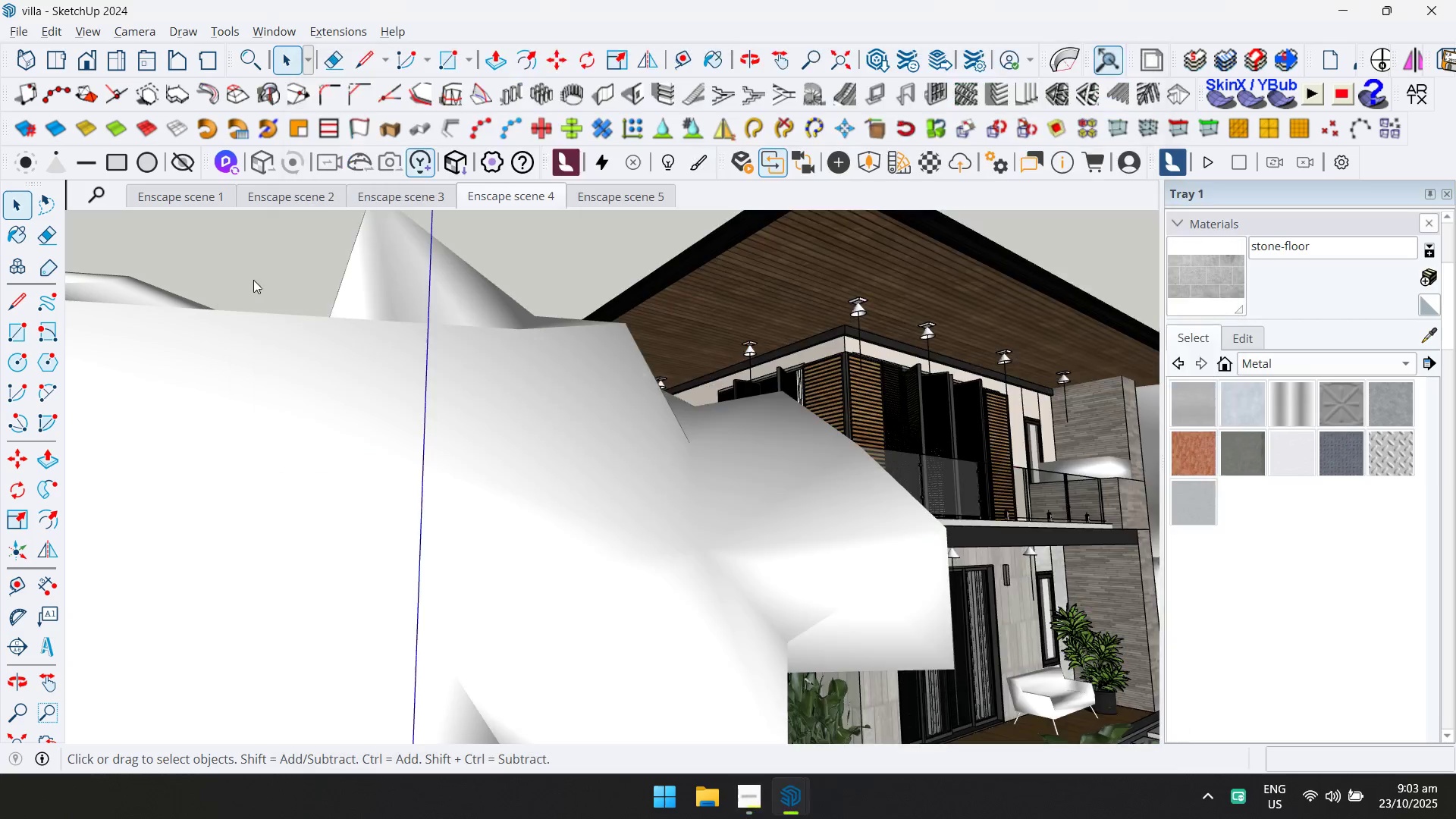 
key(Alt+Tab)
 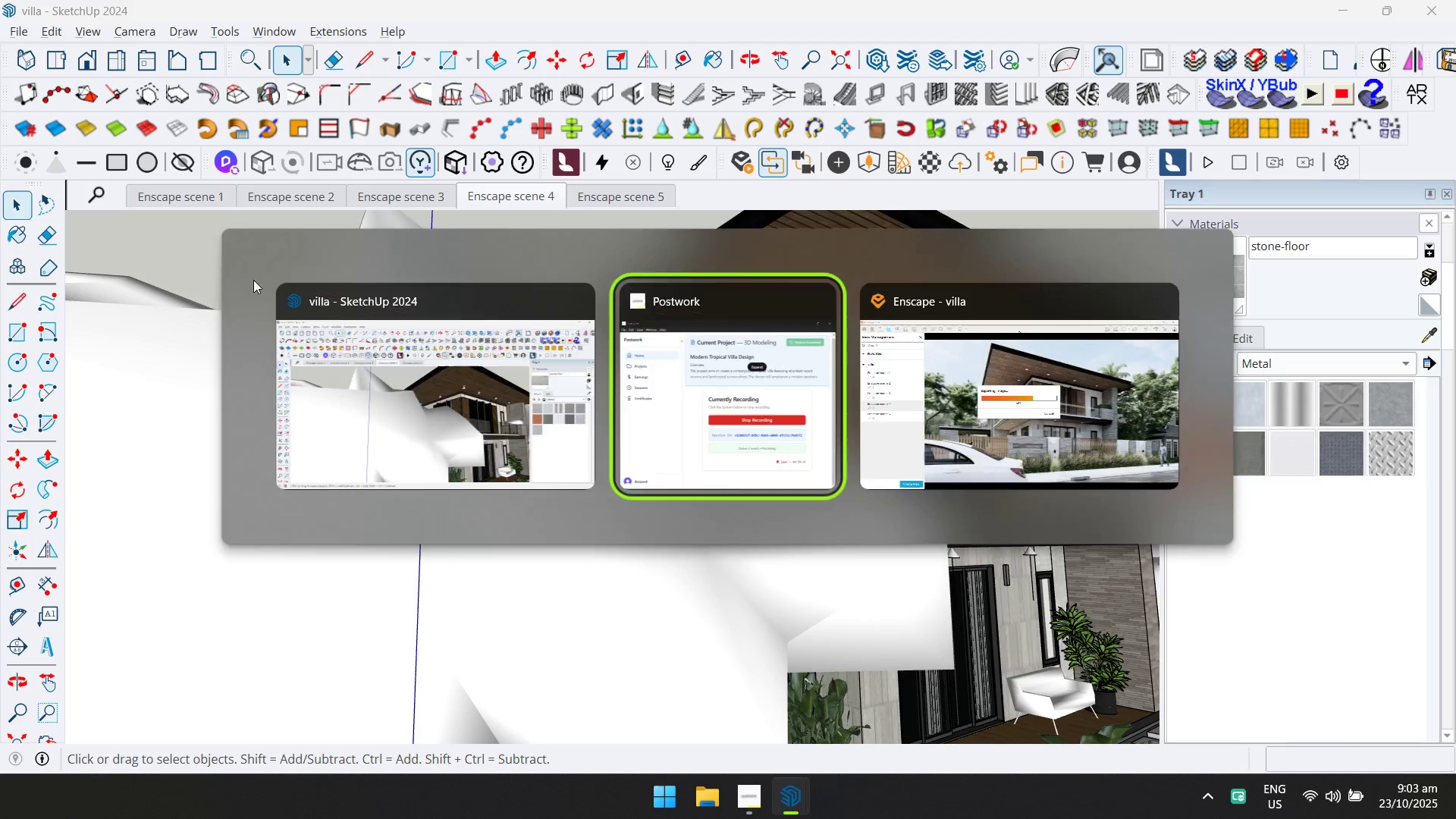 
key(Alt+Tab)
 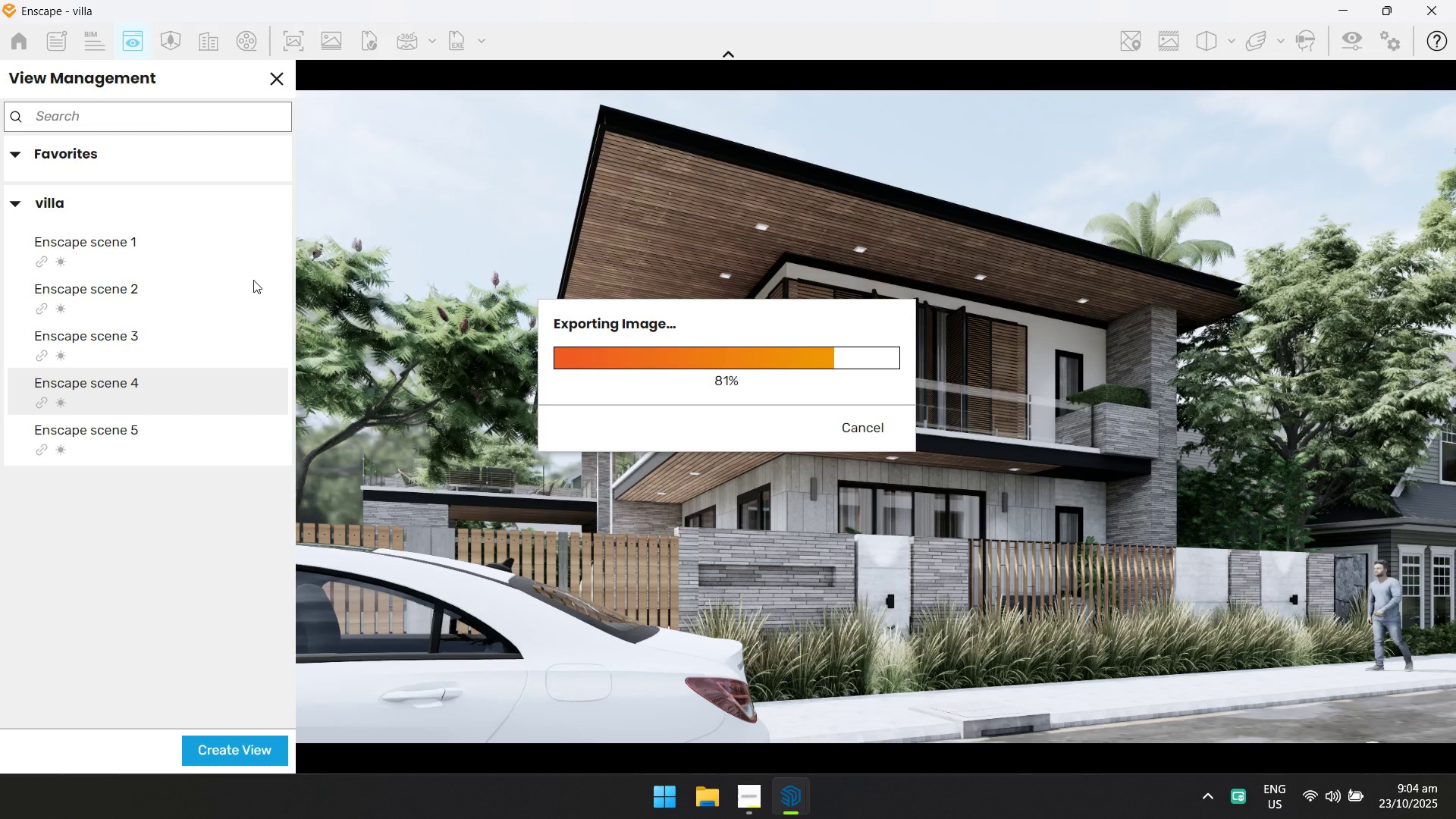 
wait(18.92)
 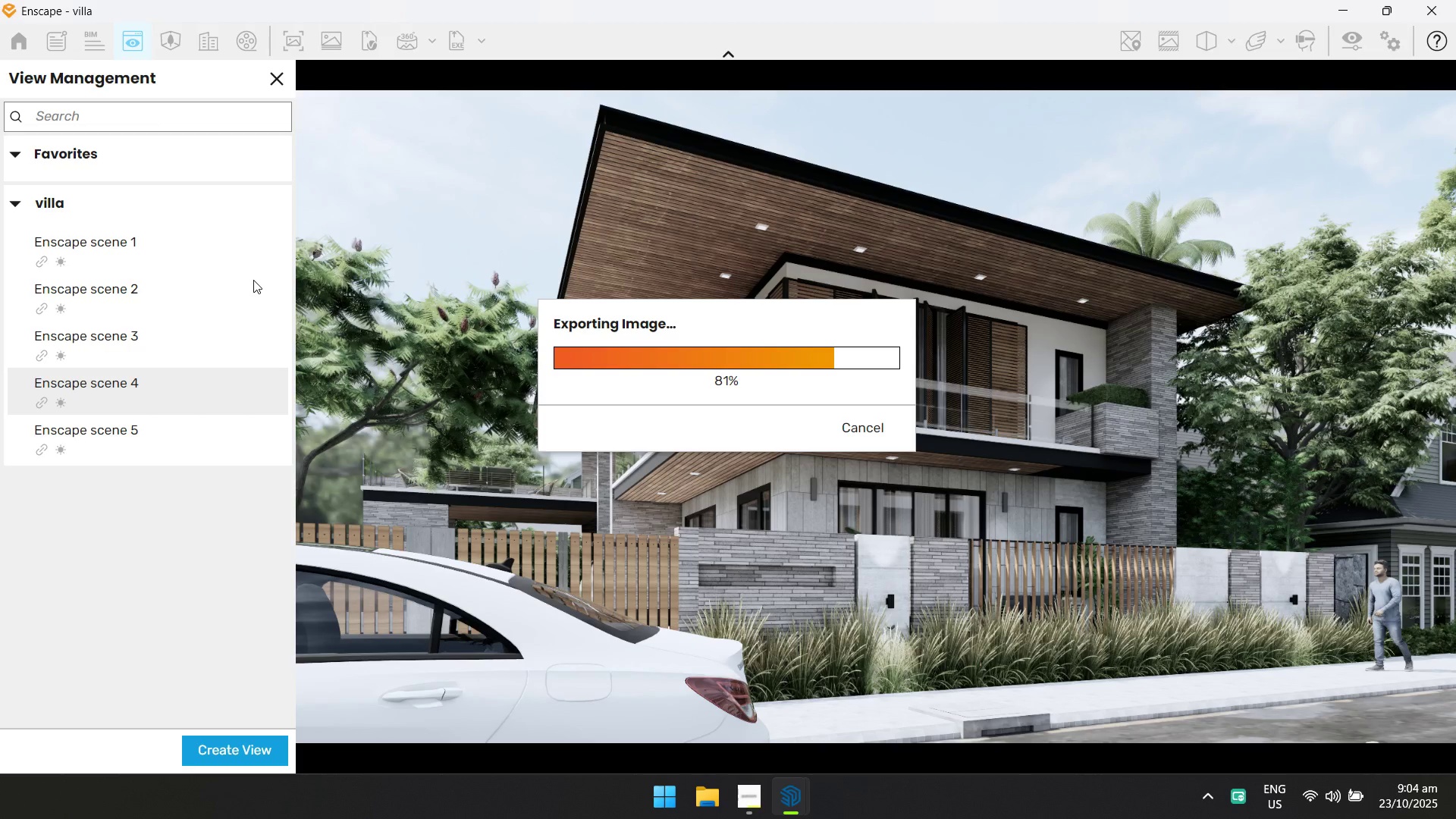 
key(Alt+Tab)
 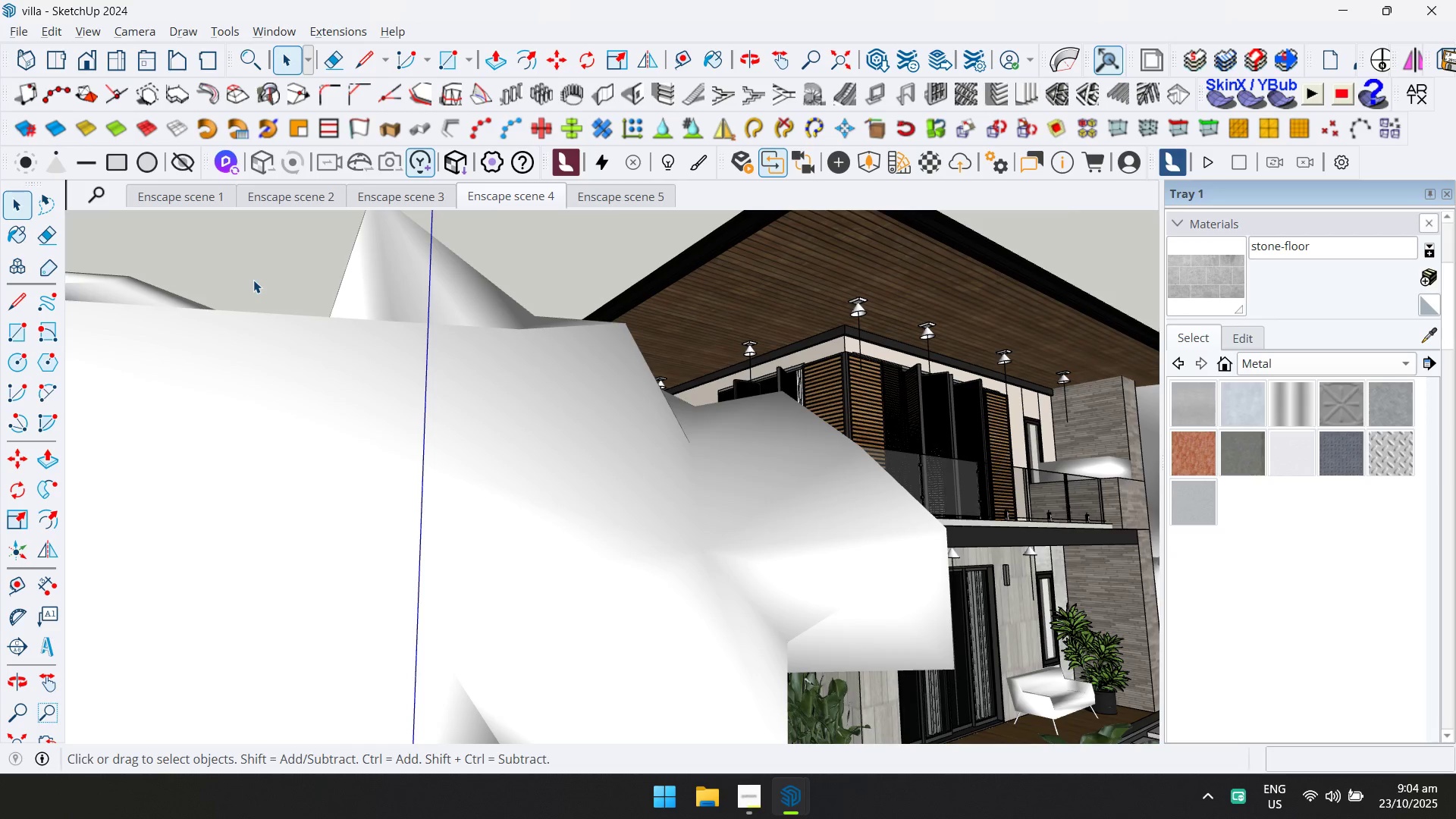 
wait(8.58)
 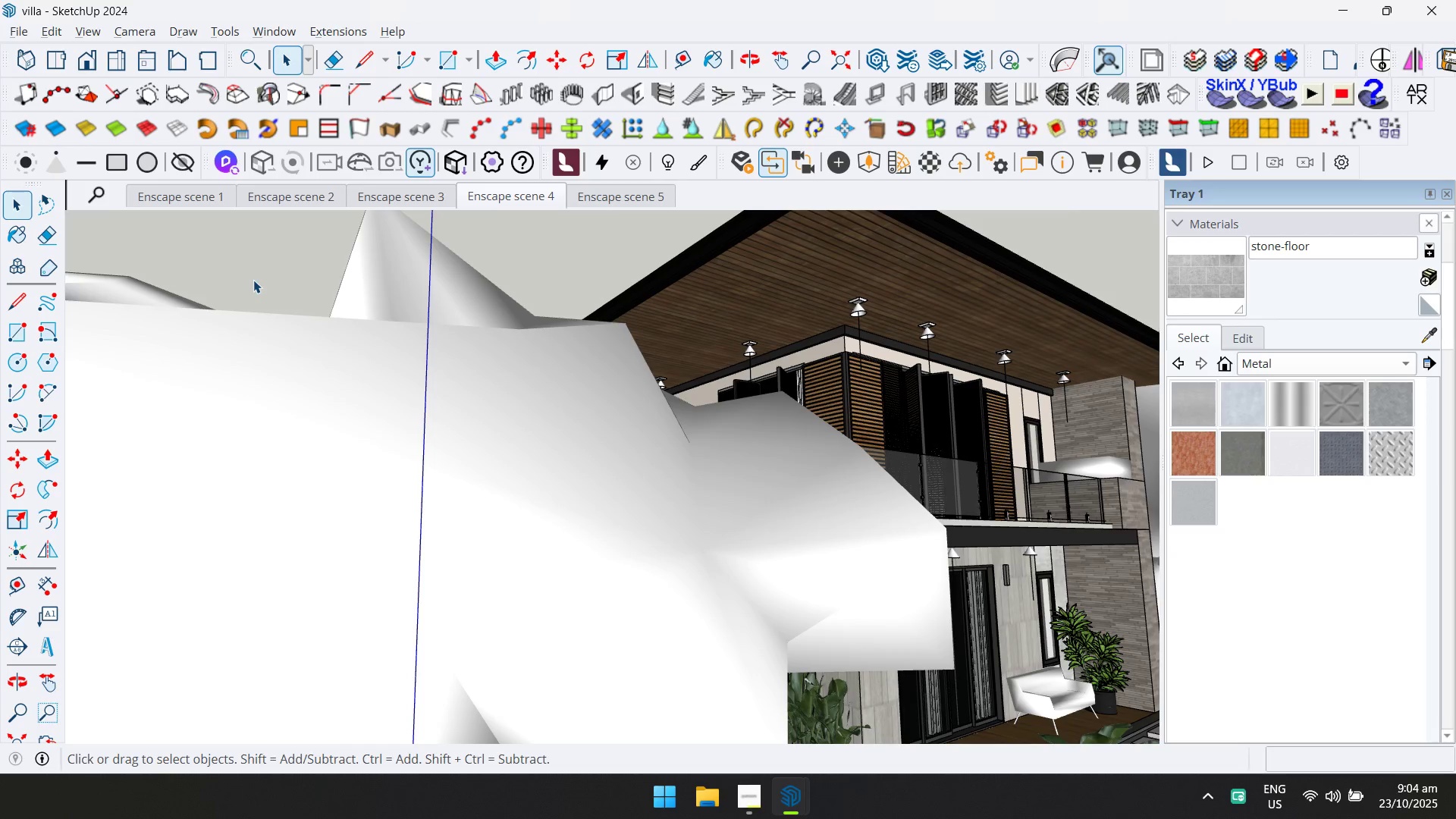 
key(Alt+AltLeft)
 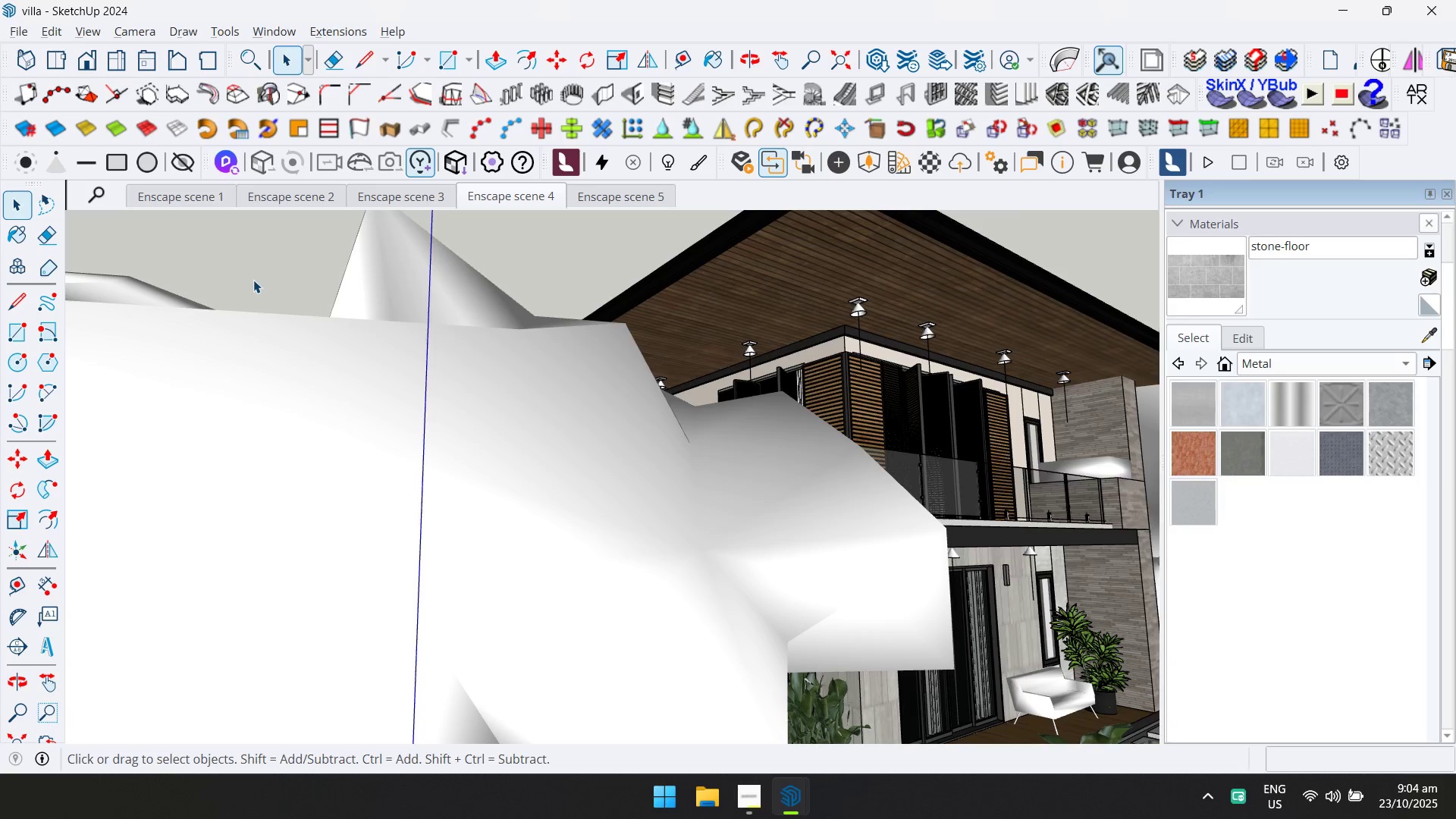 
key(Alt+Tab)
 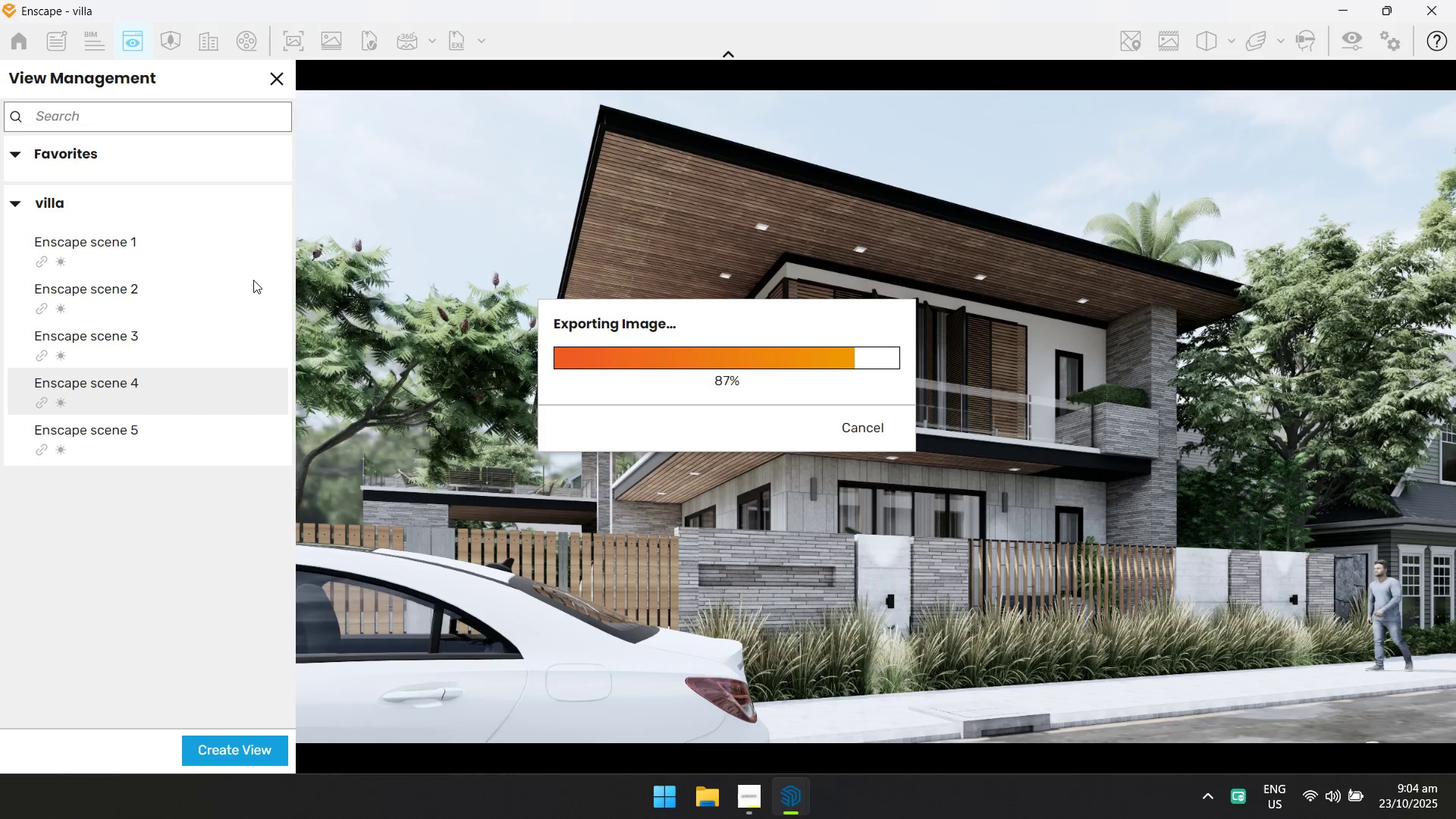 
key(Alt+AltLeft)
 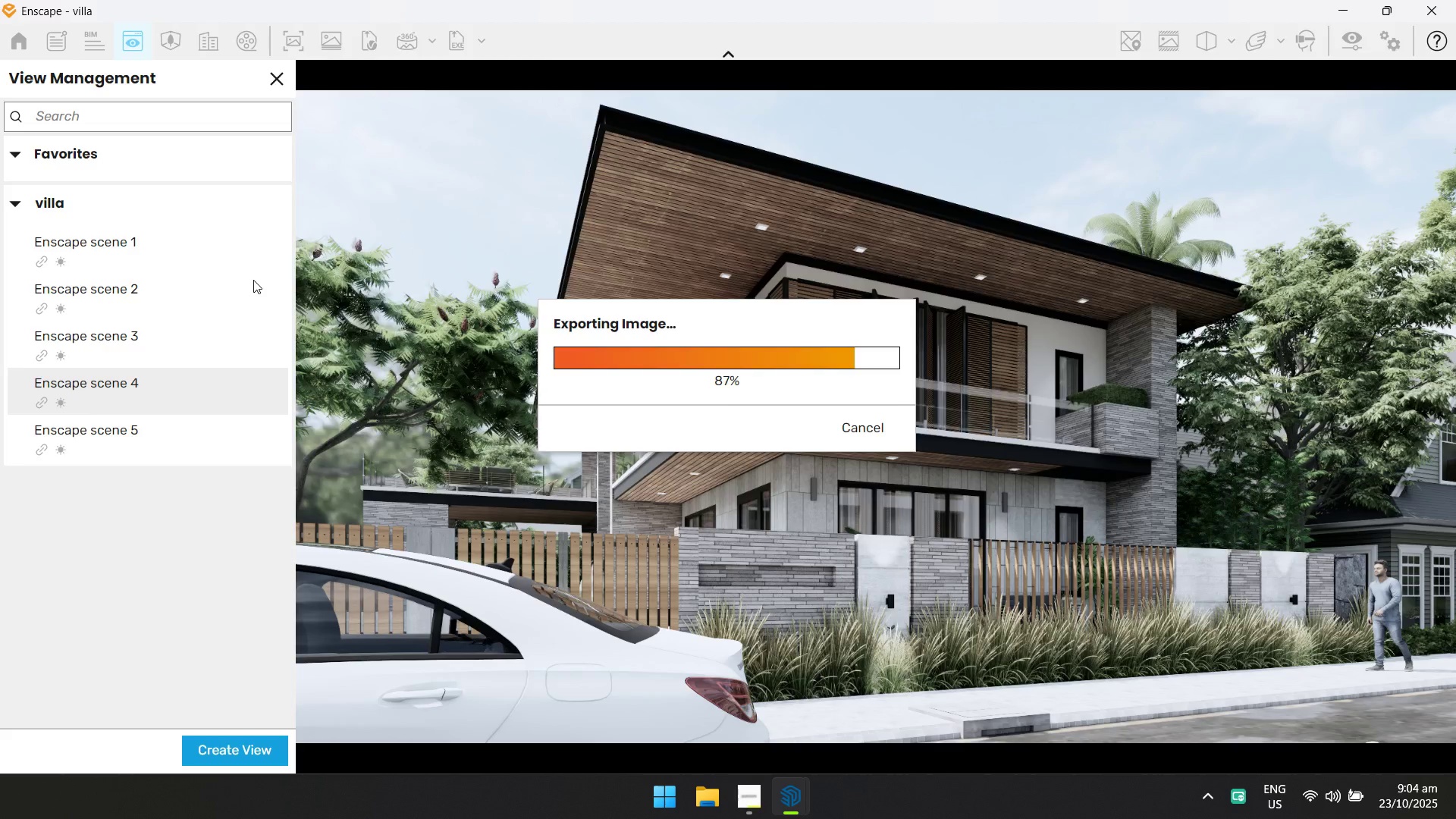 
key(Alt+Tab)
 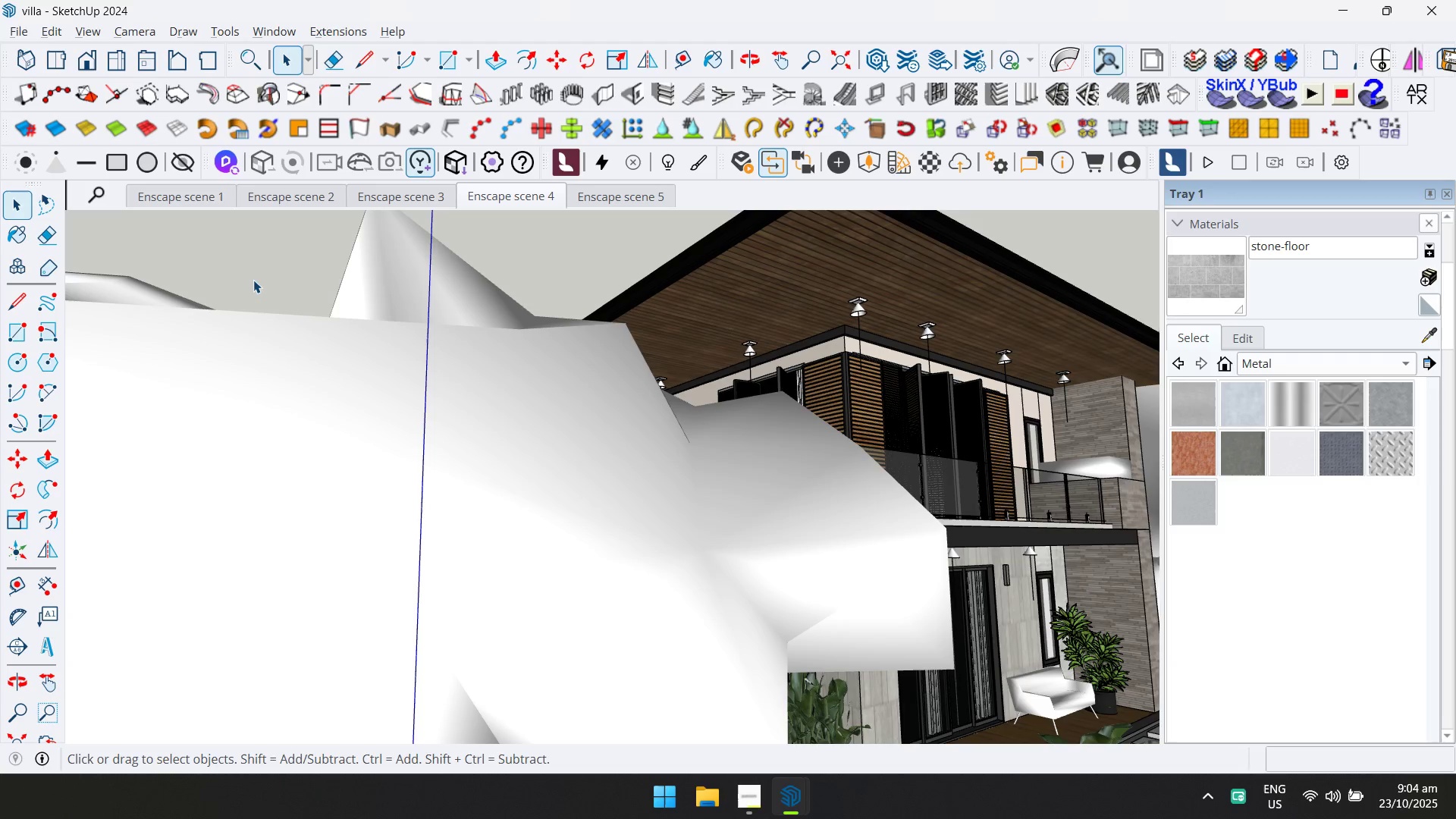 
key(Alt+AltLeft)
 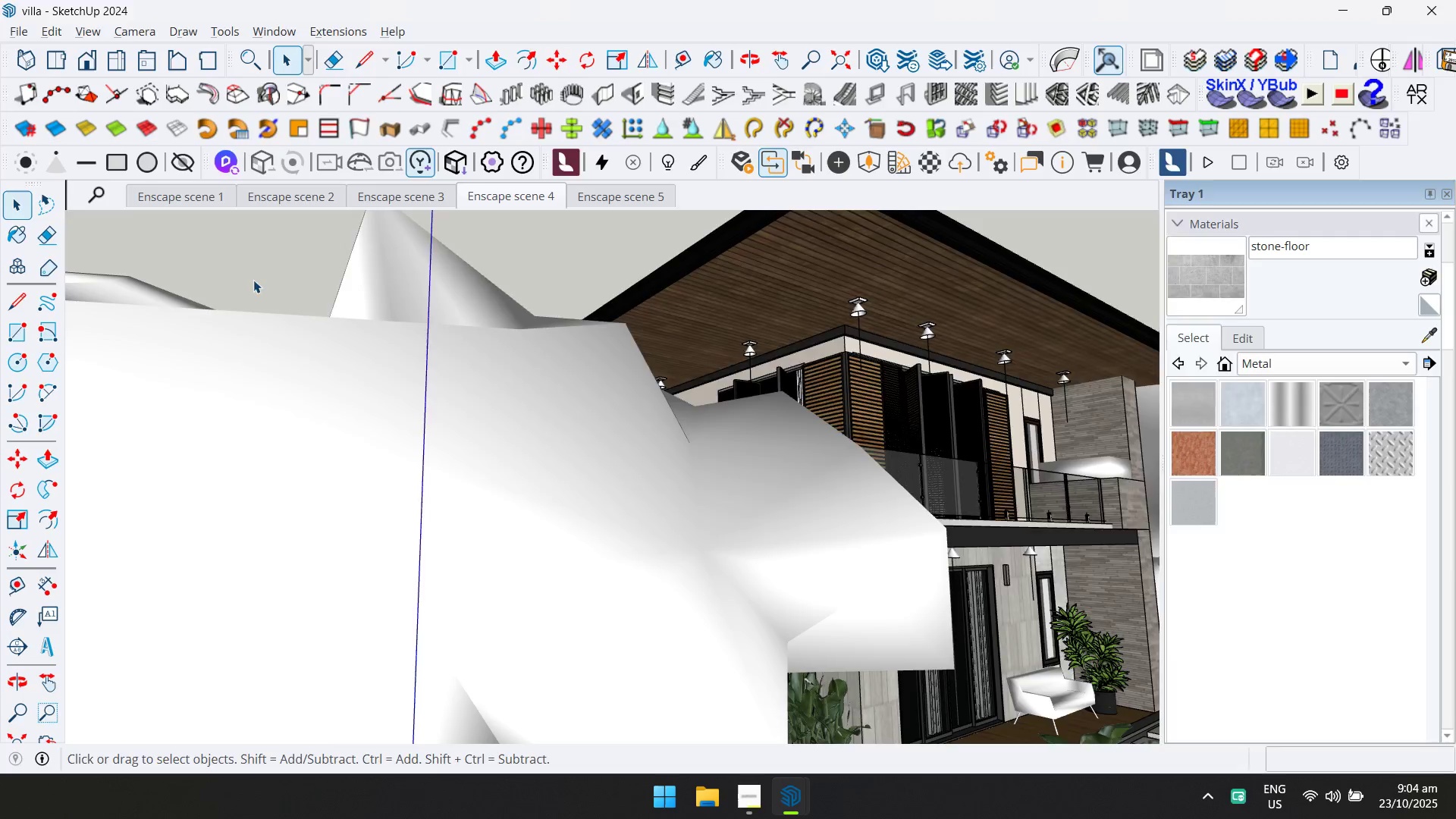 
key(Alt+Tab)
 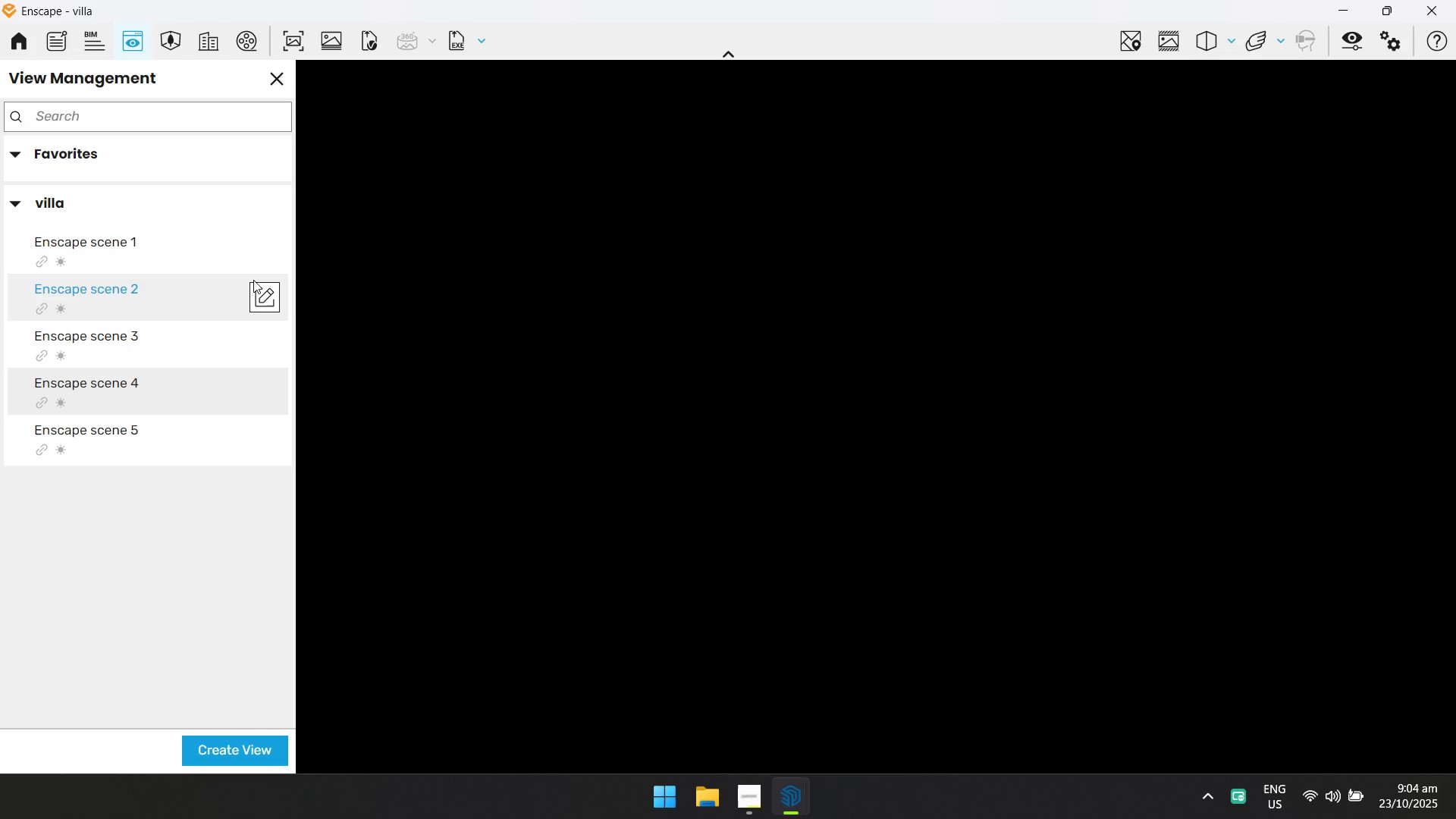 
wait(7.2)
 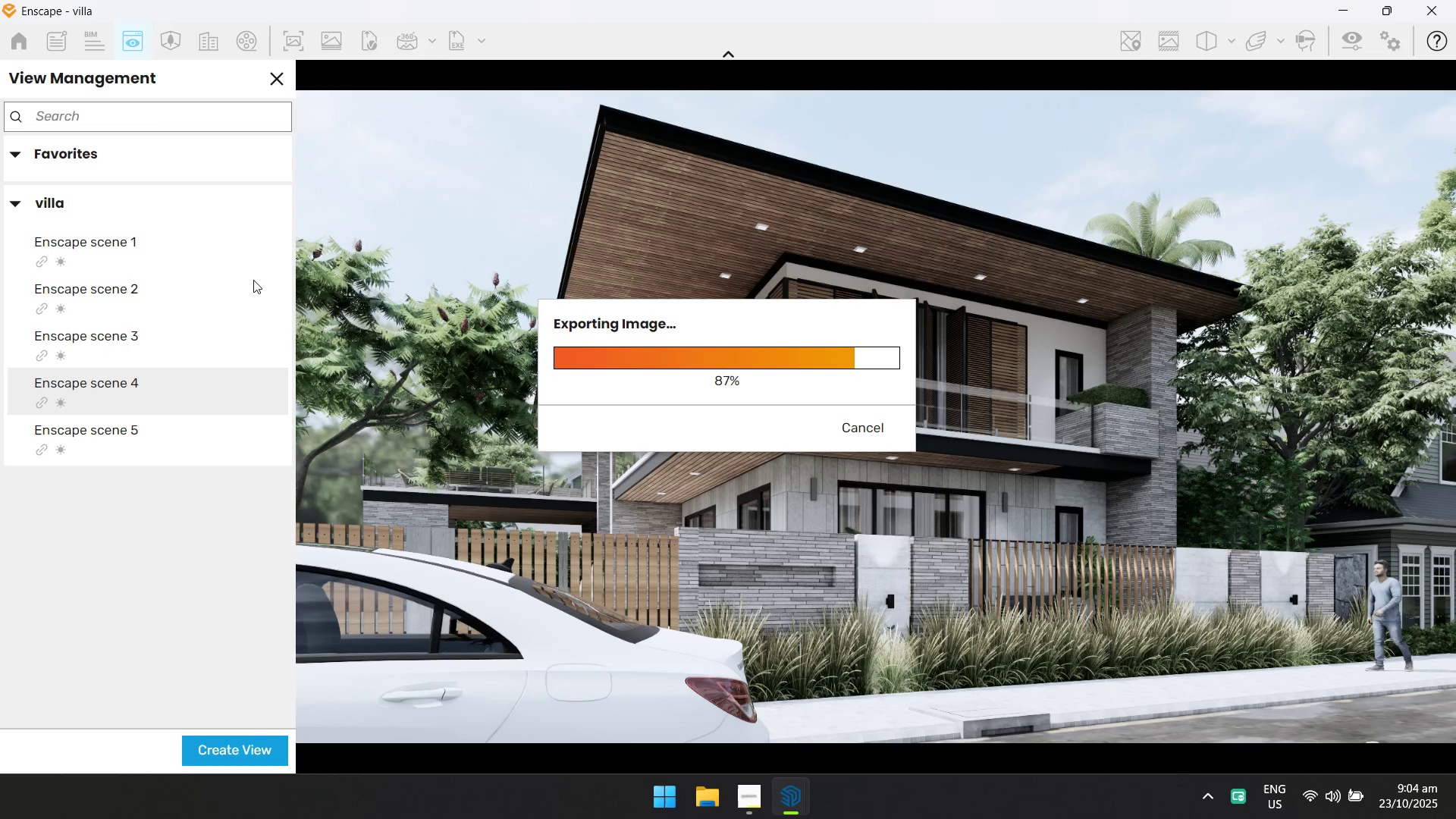 
left_click([75, 442])
 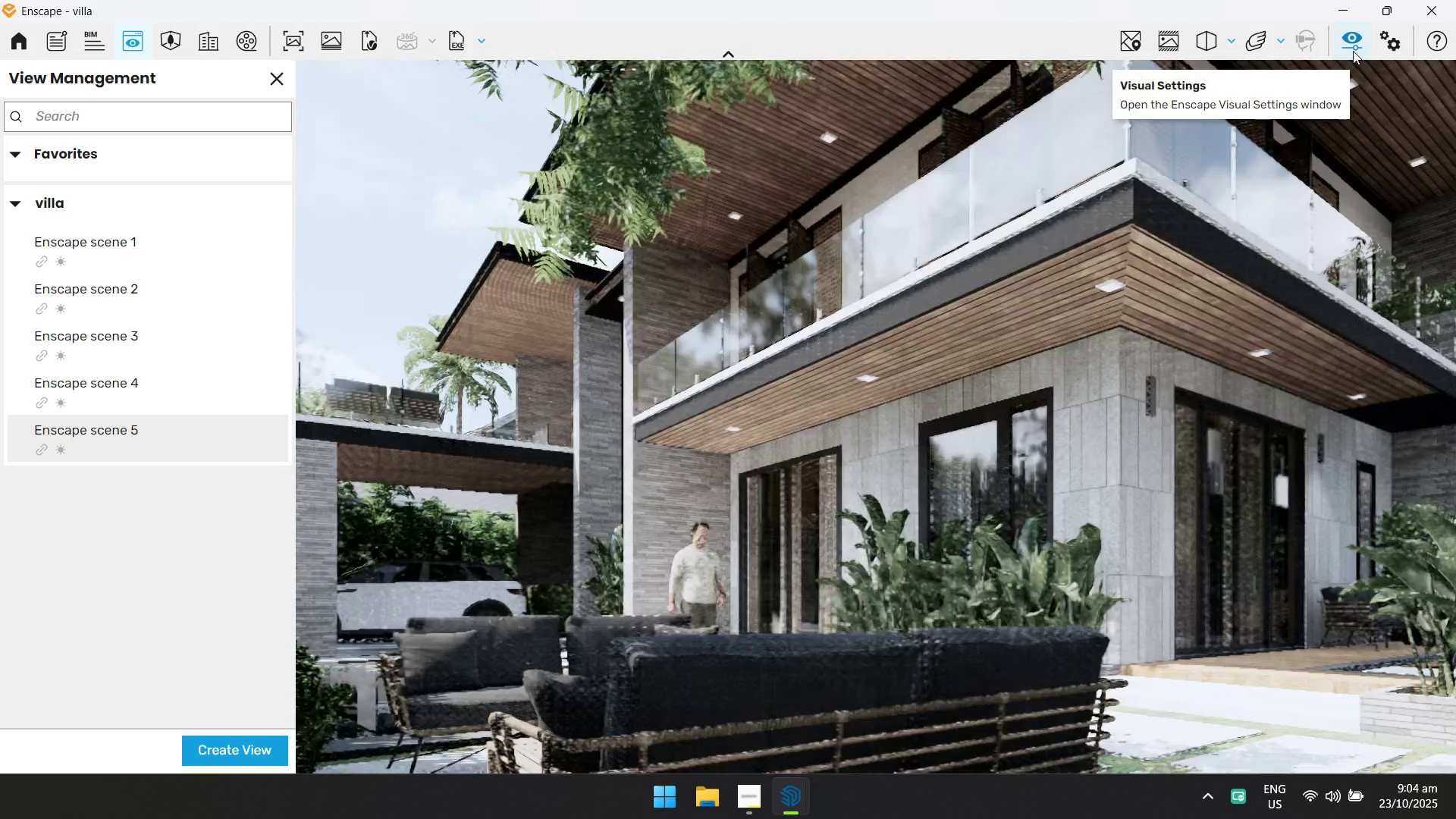 
left_click([1353, 51])
 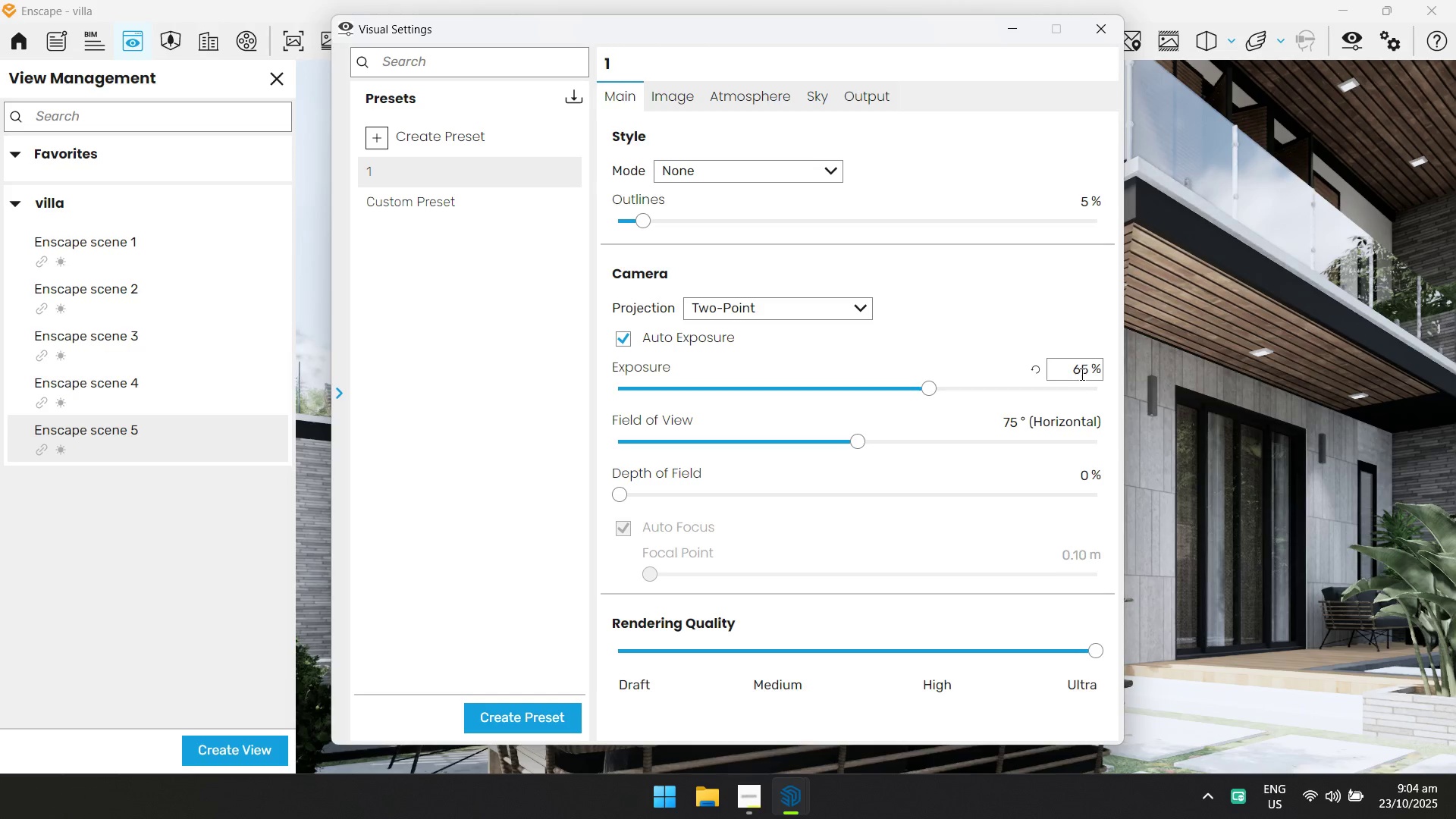 
left_click([1098, 39])
 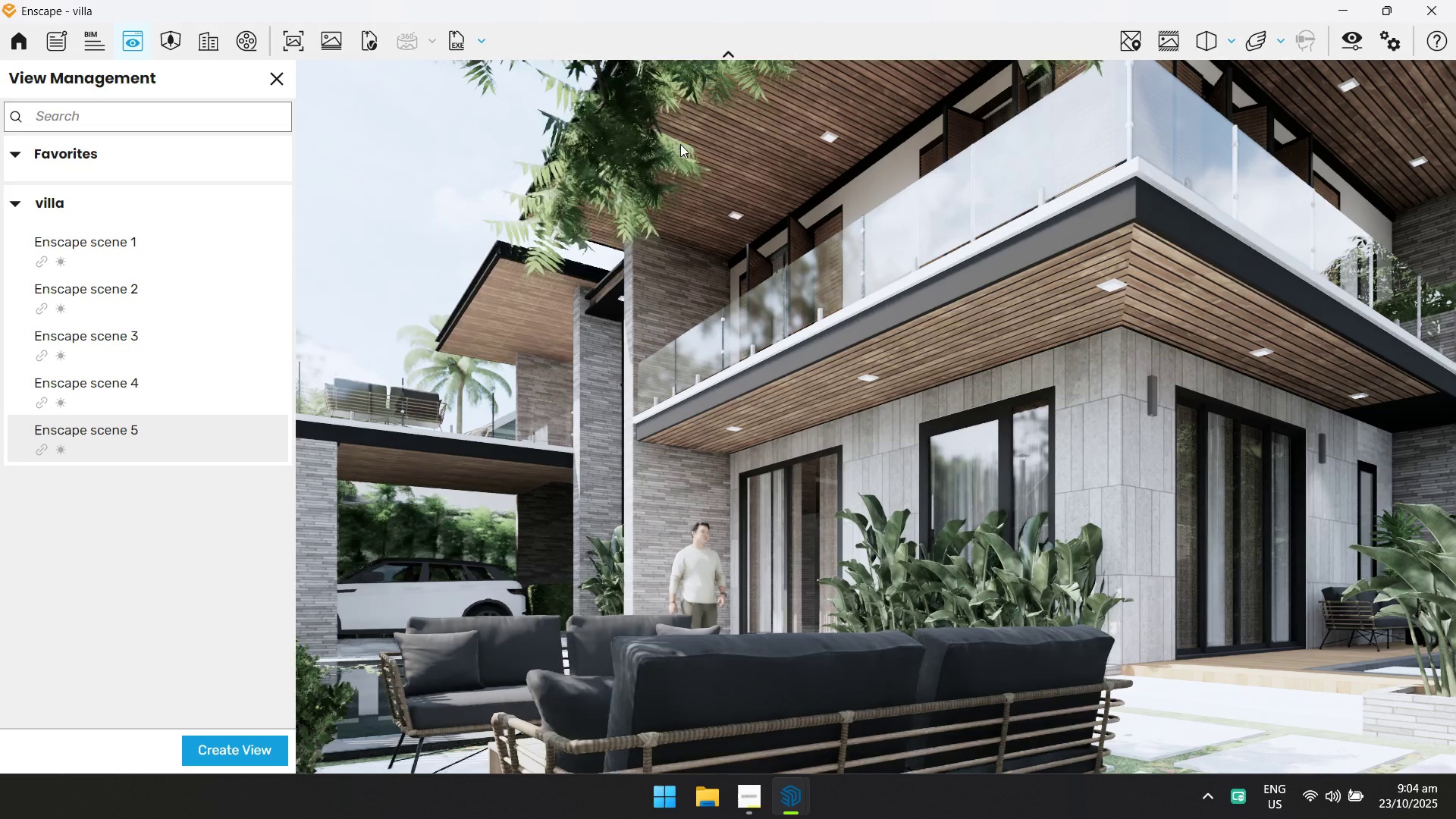 
left_click([298, 41])
 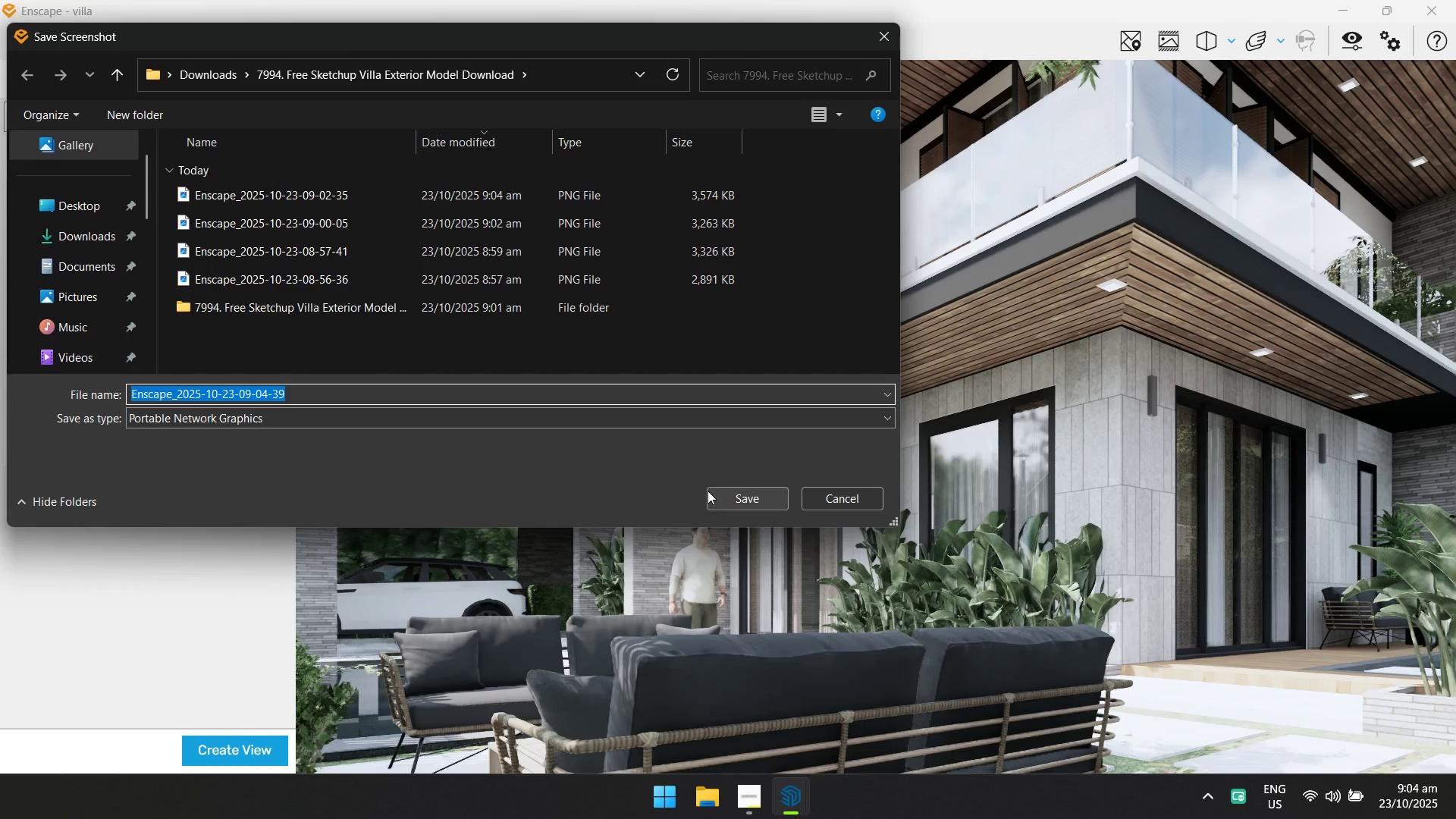 
left_click([723, 496])
 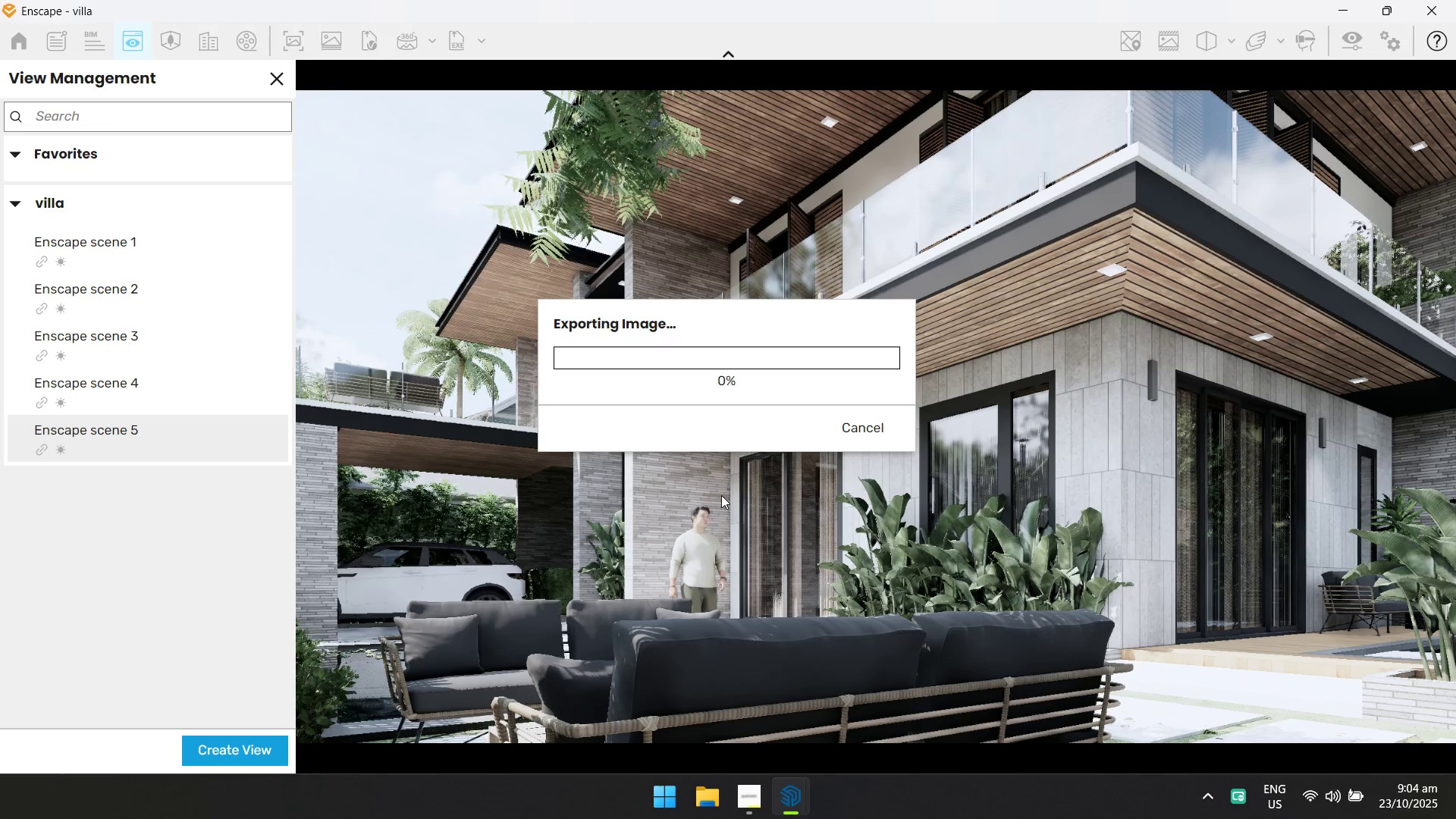 
wait(7.12)
 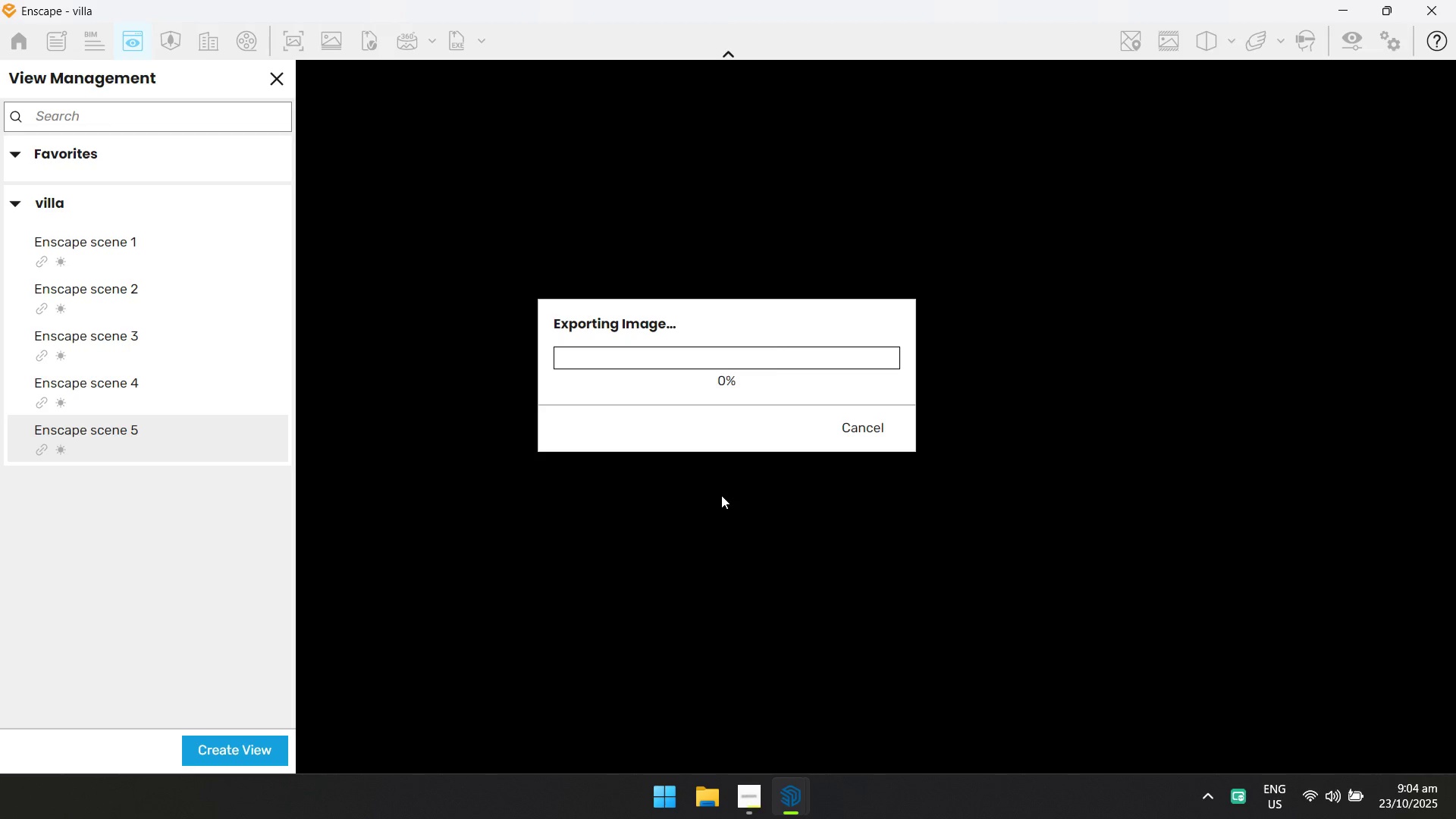 
key(Alt+AltLeft)
 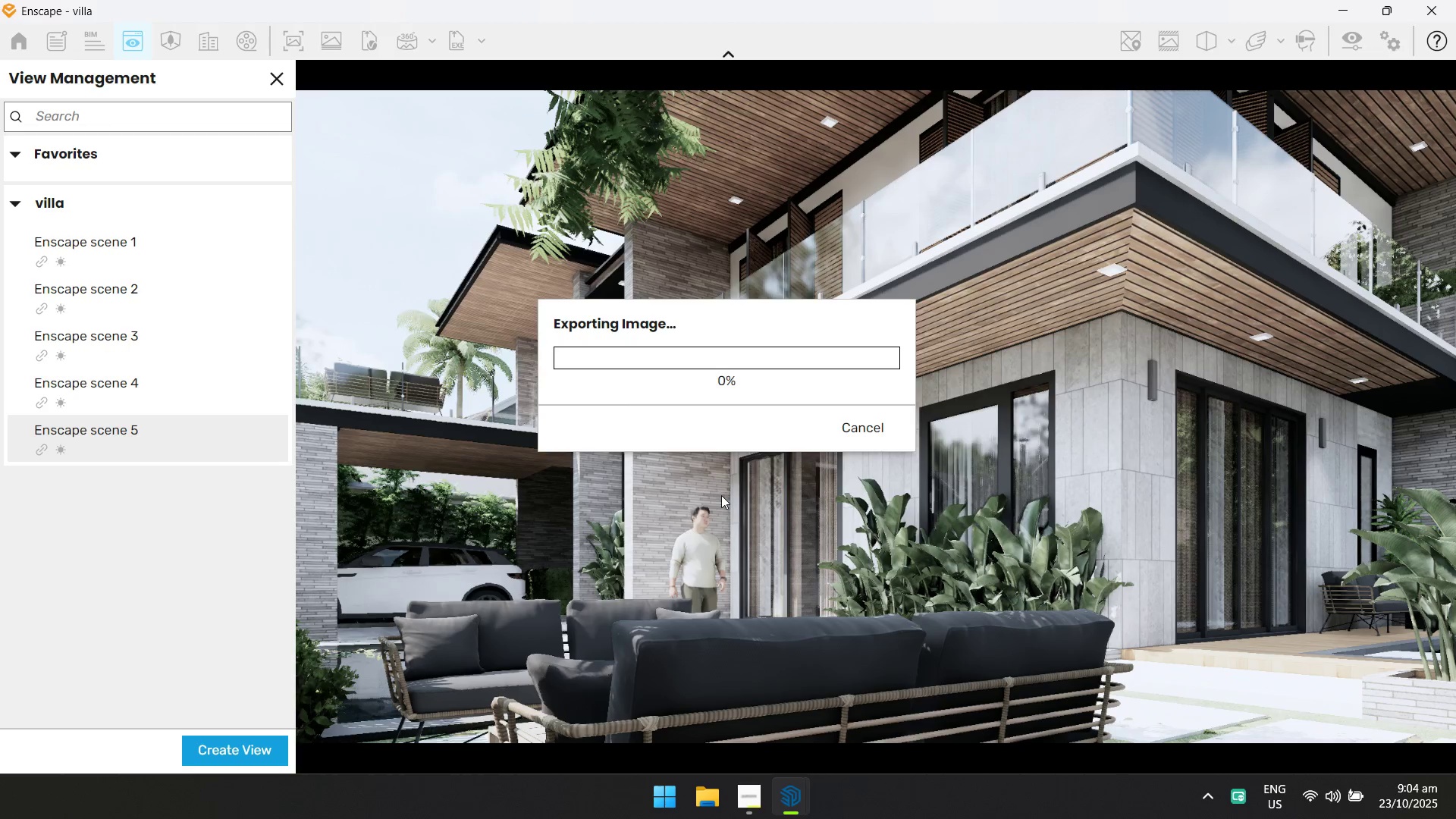 
key(Alt+Tab)
 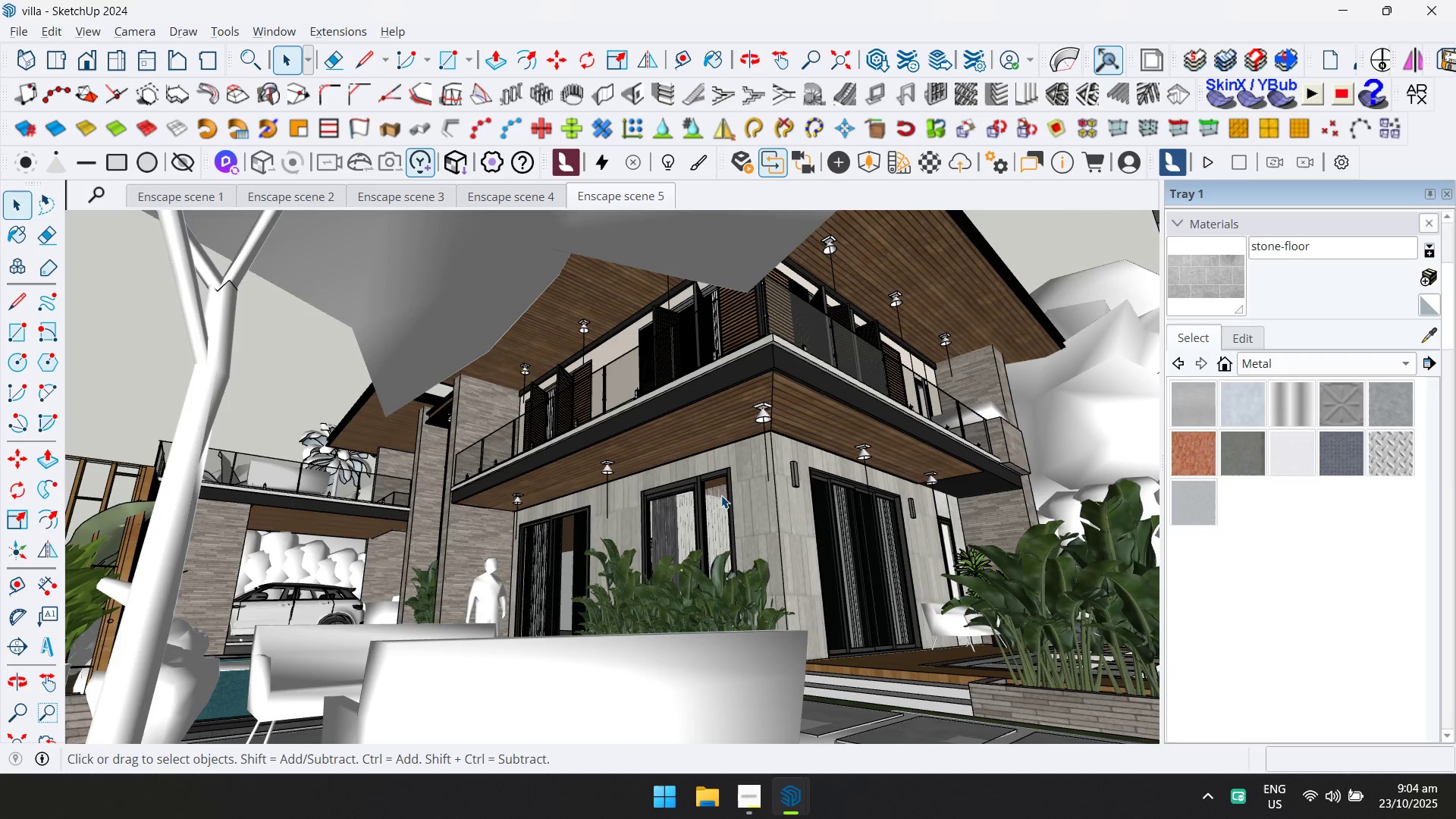 
wait(5.19)
 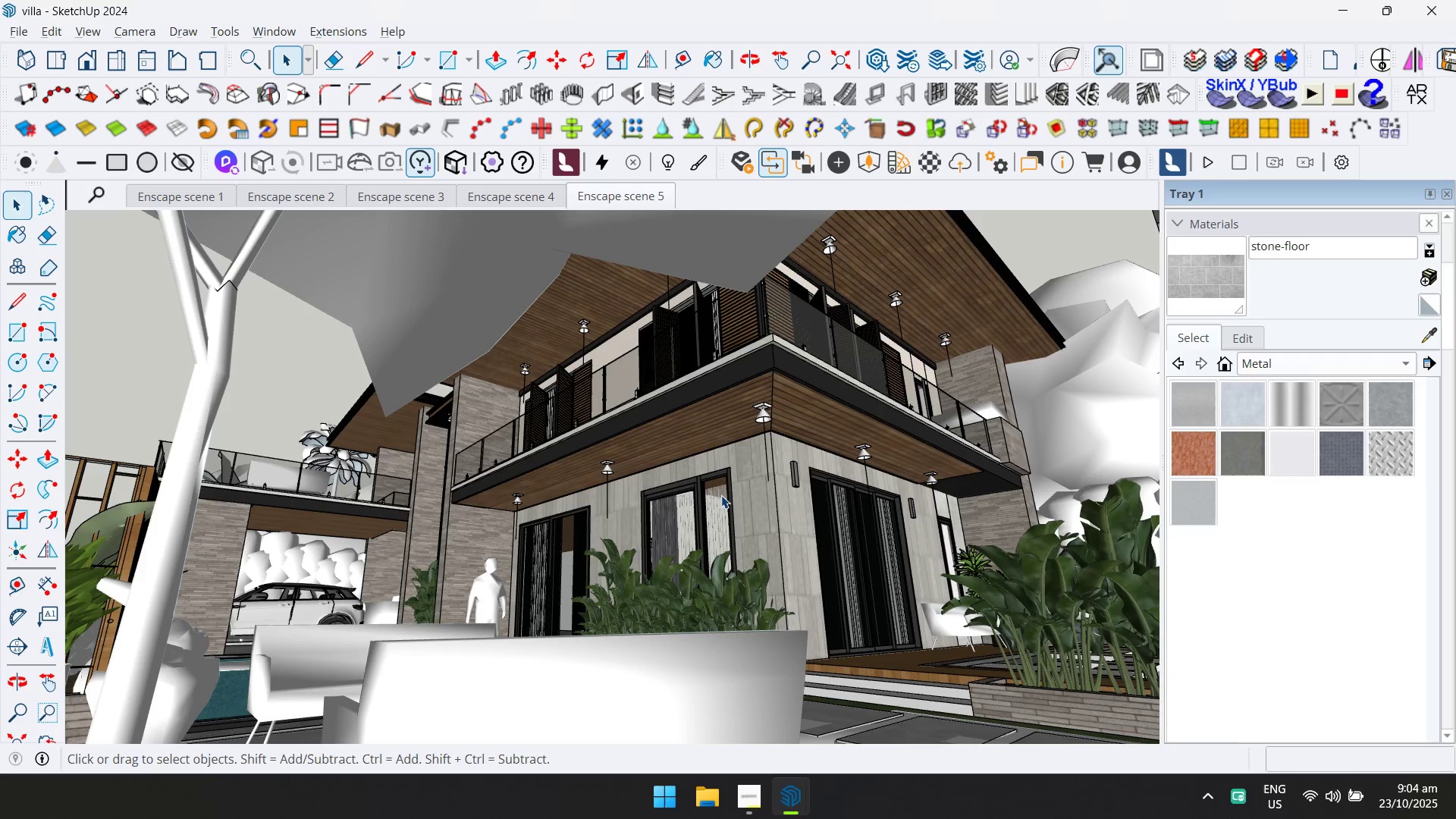 
key(Alt+Tab)
 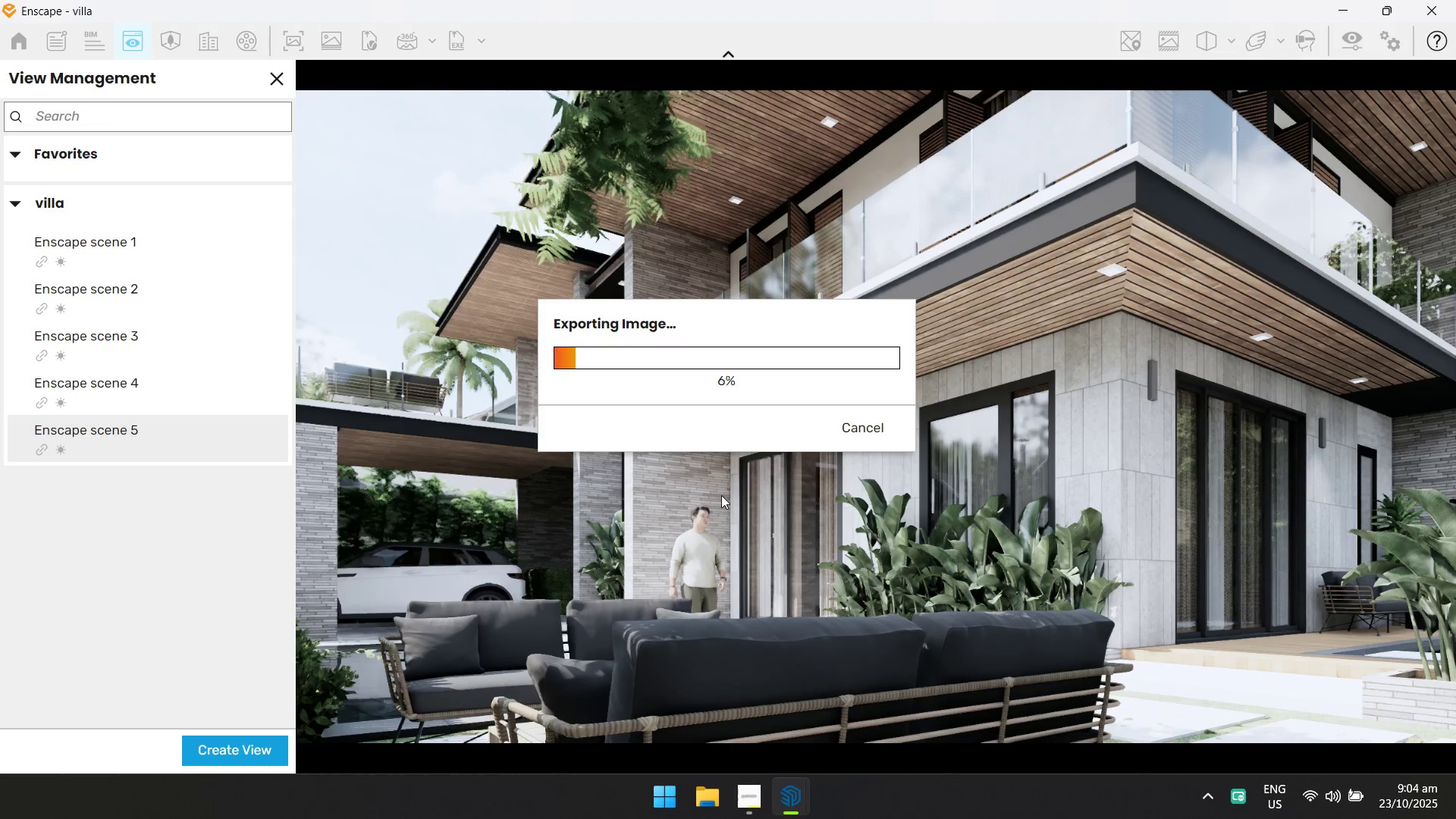 
key(Alt+Tab)
 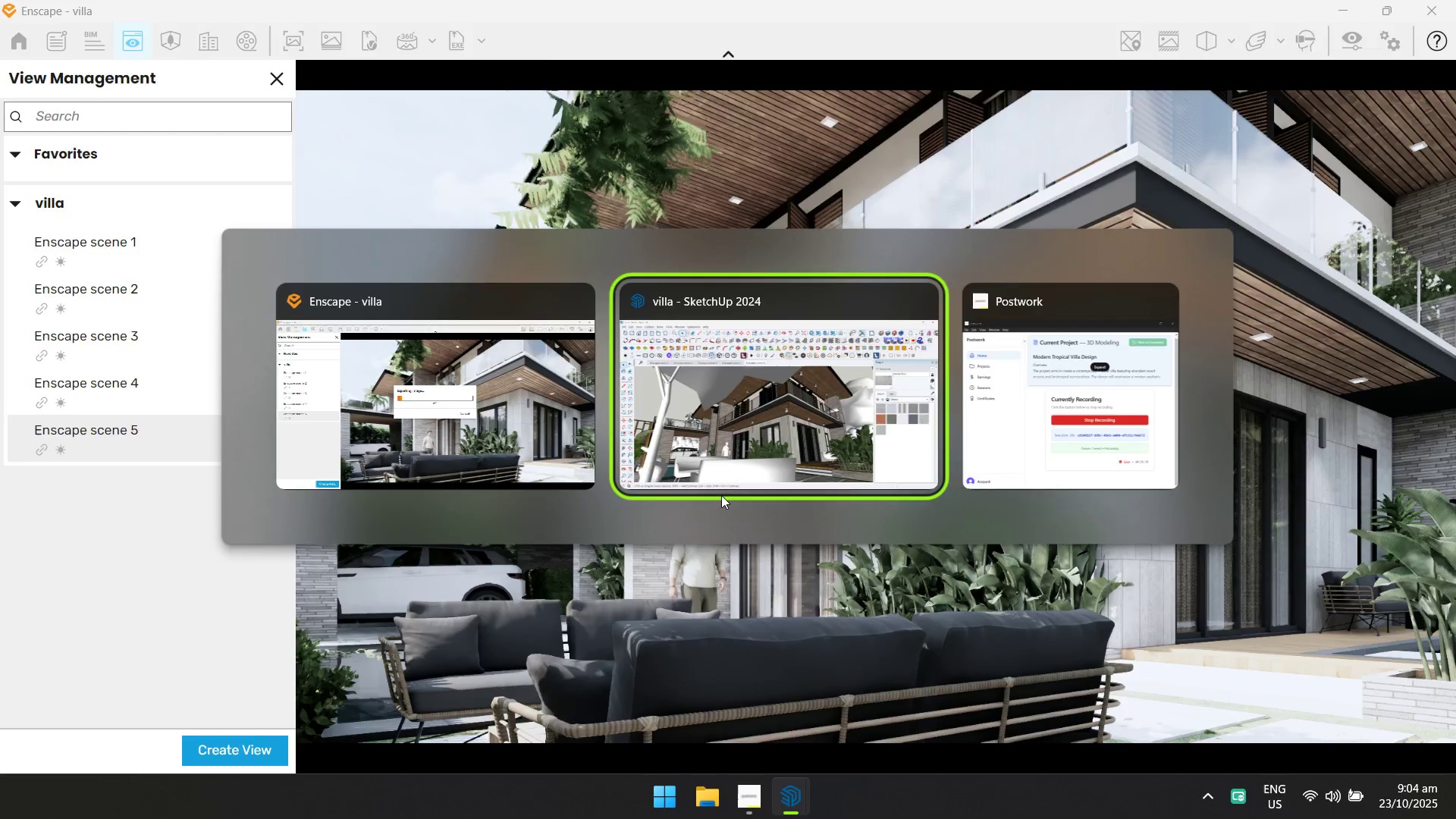 
key(Alt+AltLeft)
 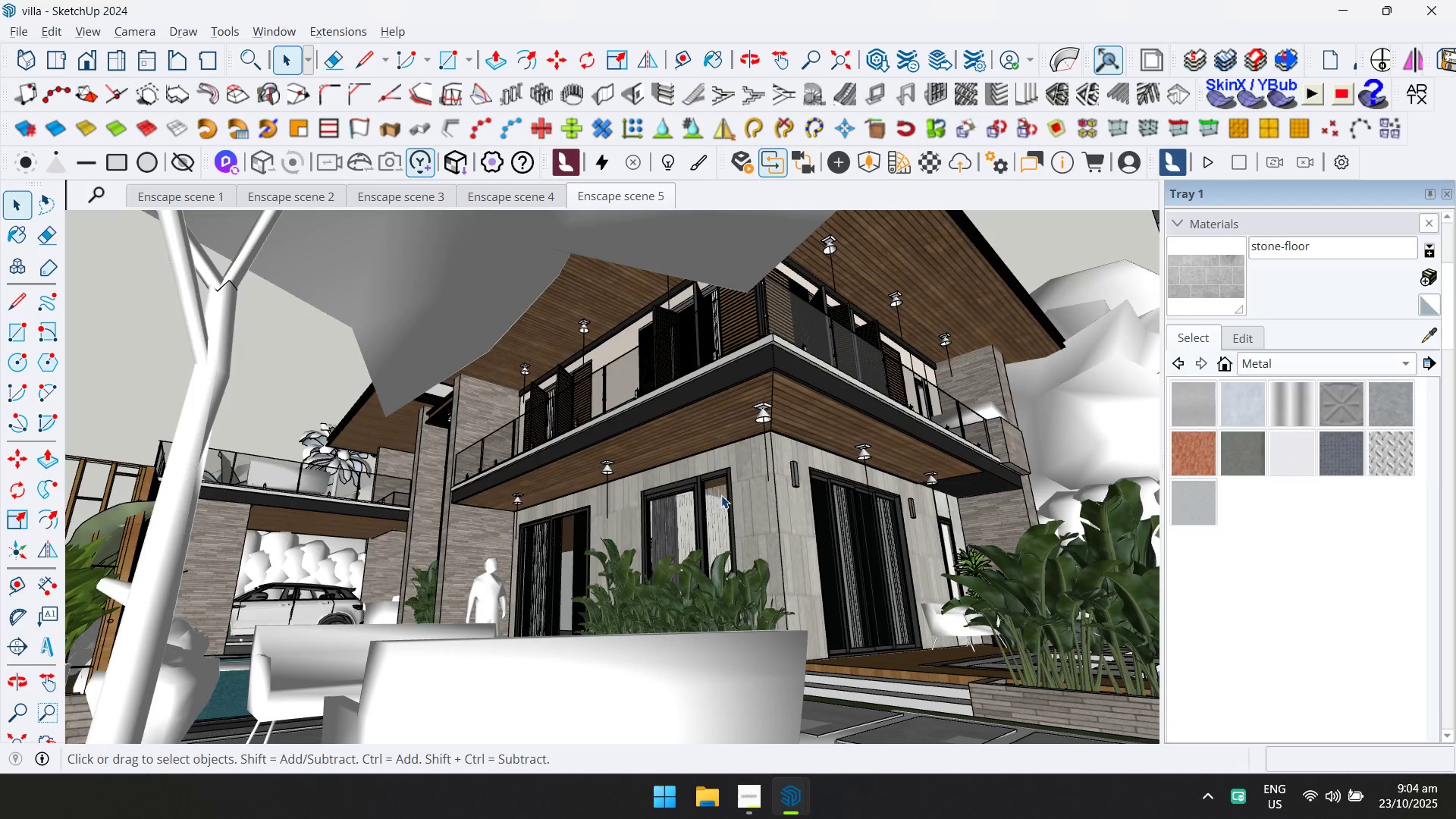 
key(Alt+Tab)
 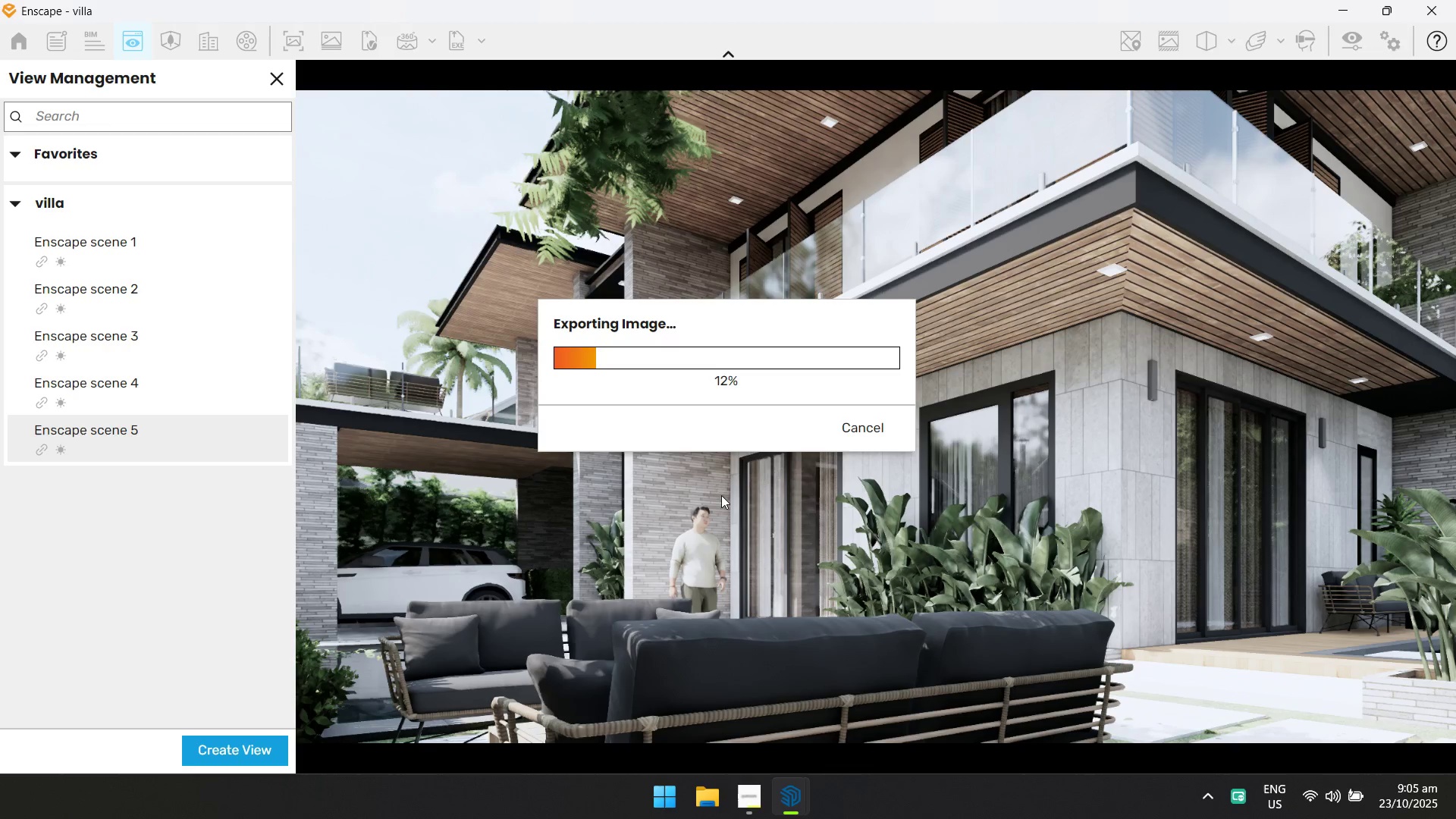 
wait(7.35)
 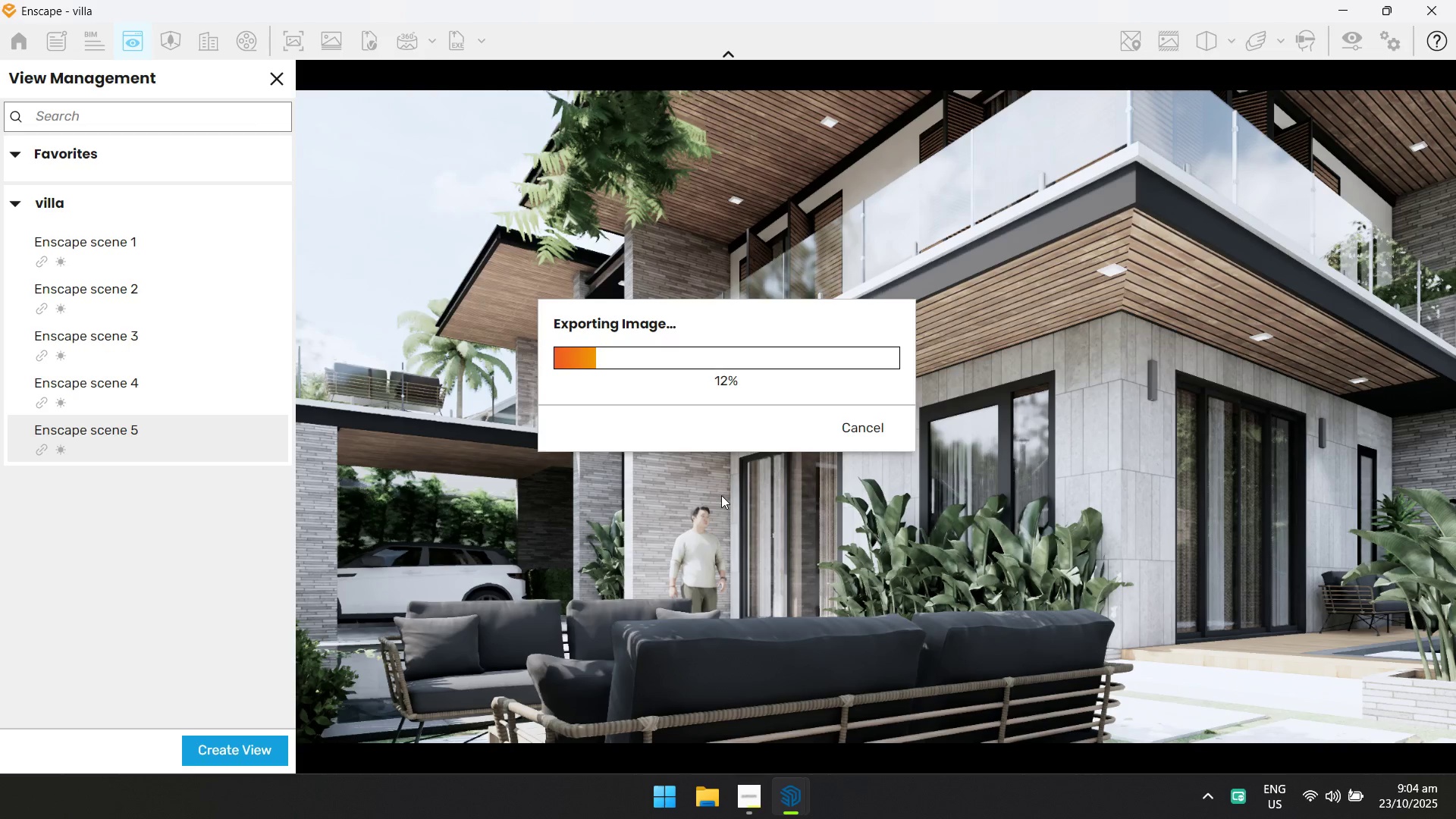 
key(Alt+AltLeft)
 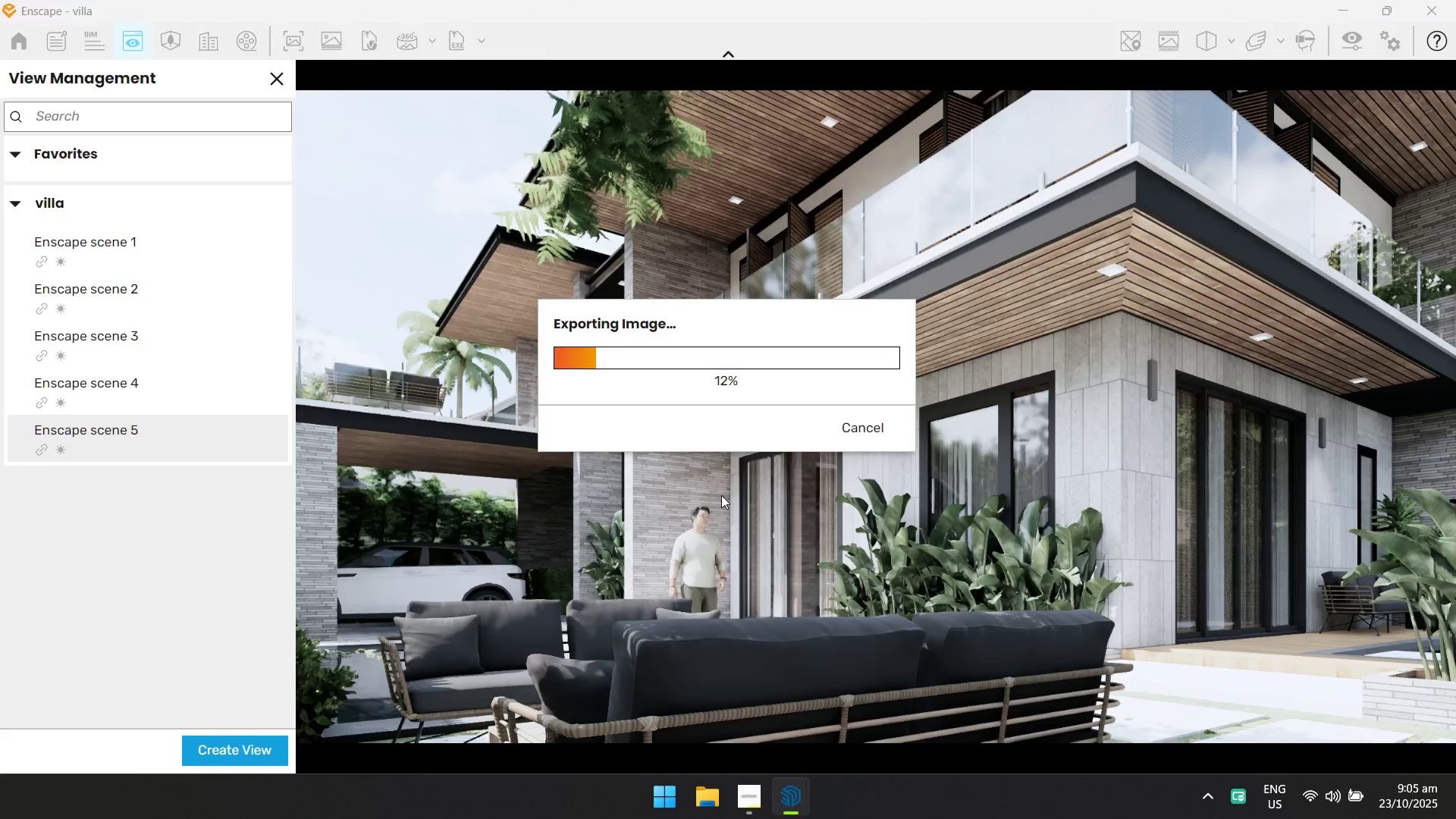 
key(Alt+Tab)
 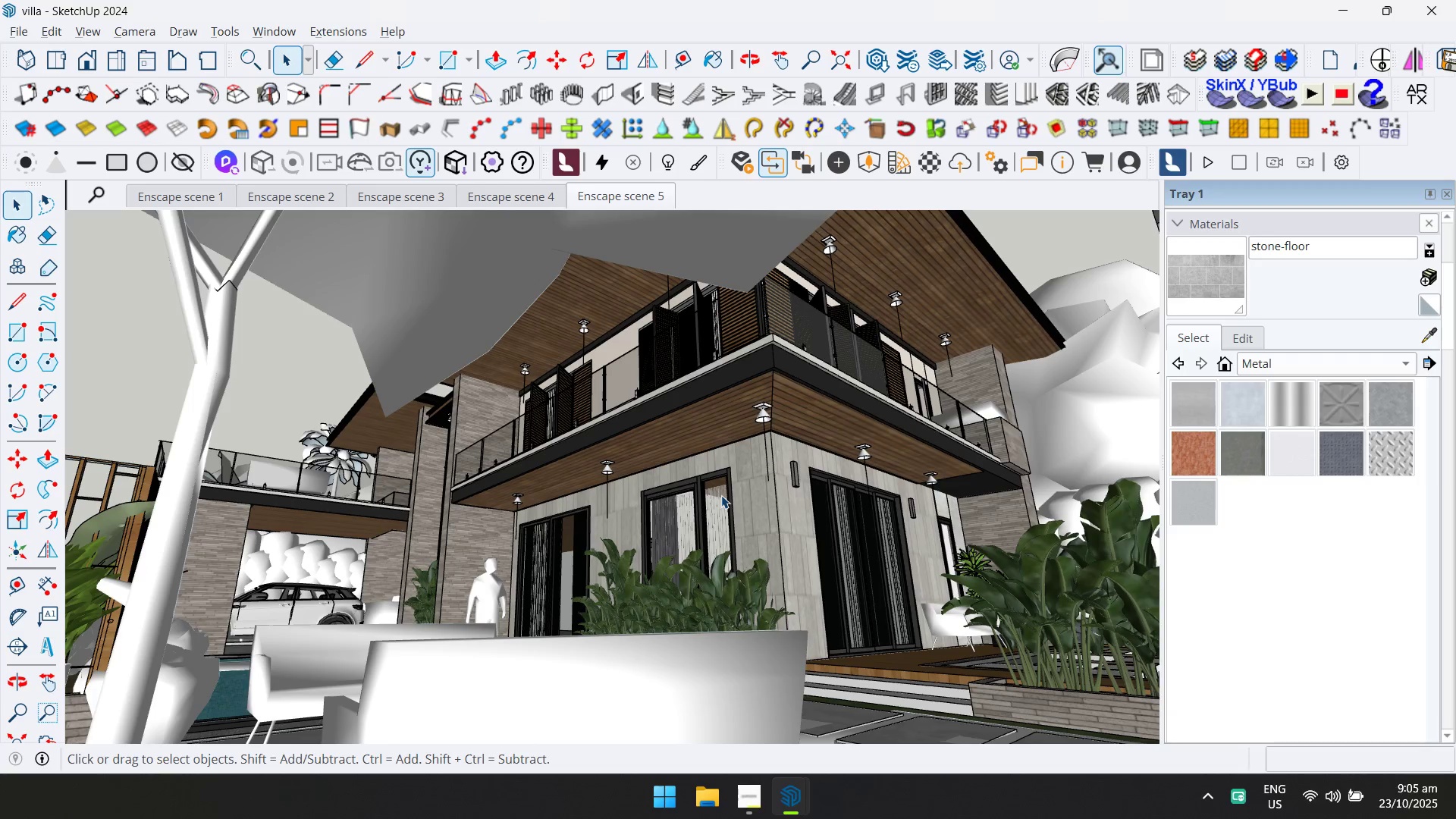 
key(Alt+AltLeft)
 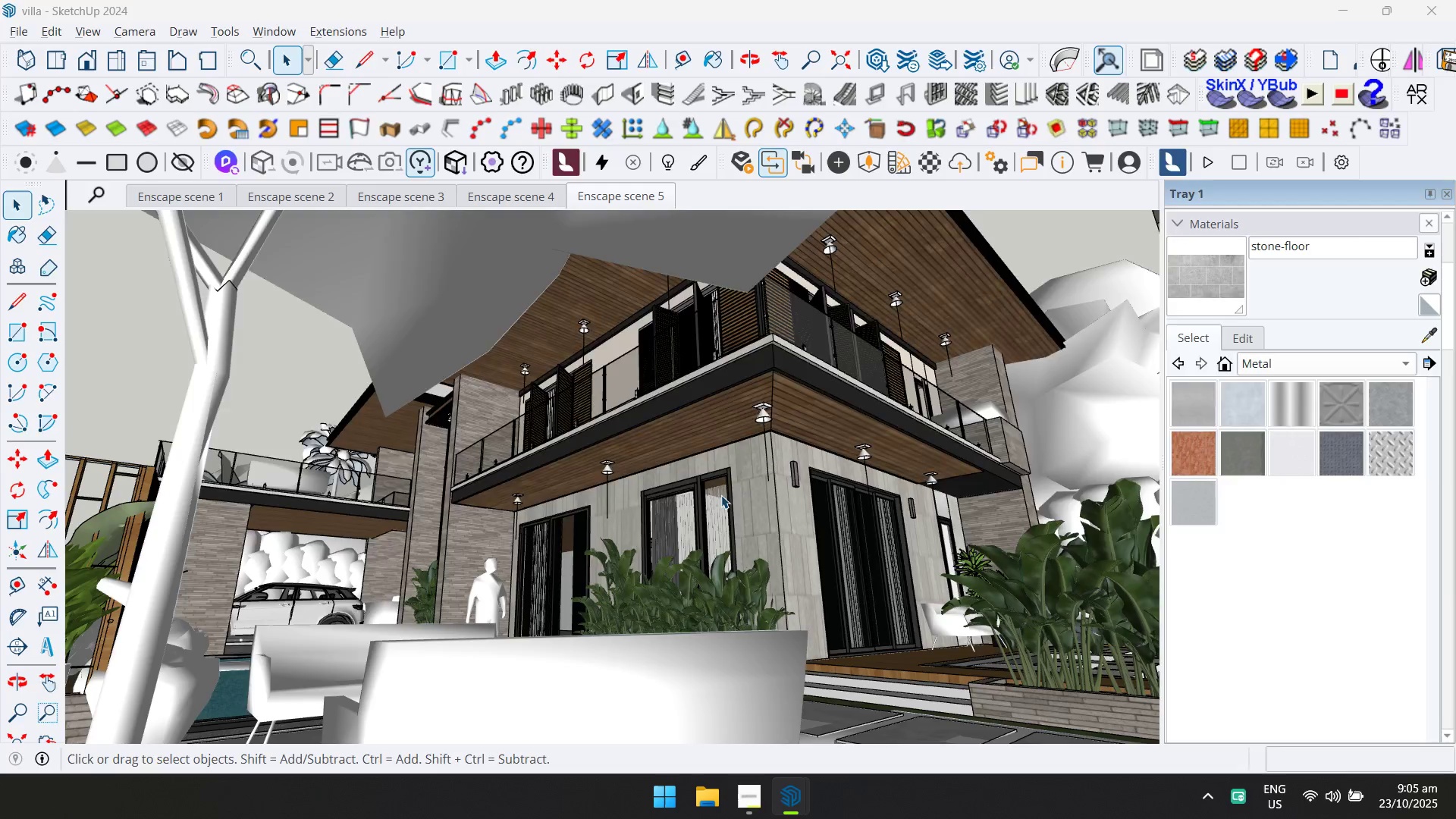 
key(Alt+Tab)
 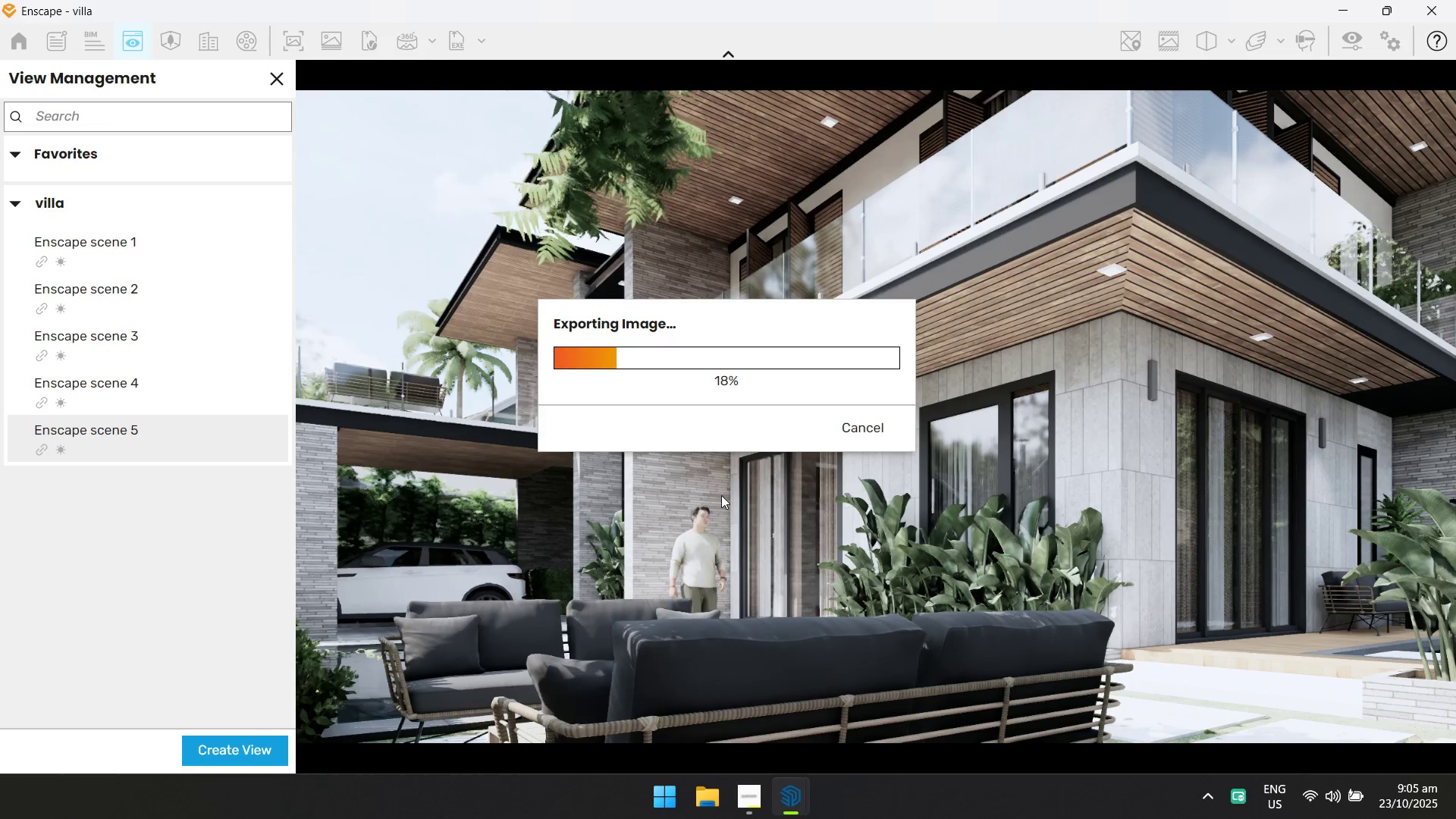 
key(Alt+AltLeft)
 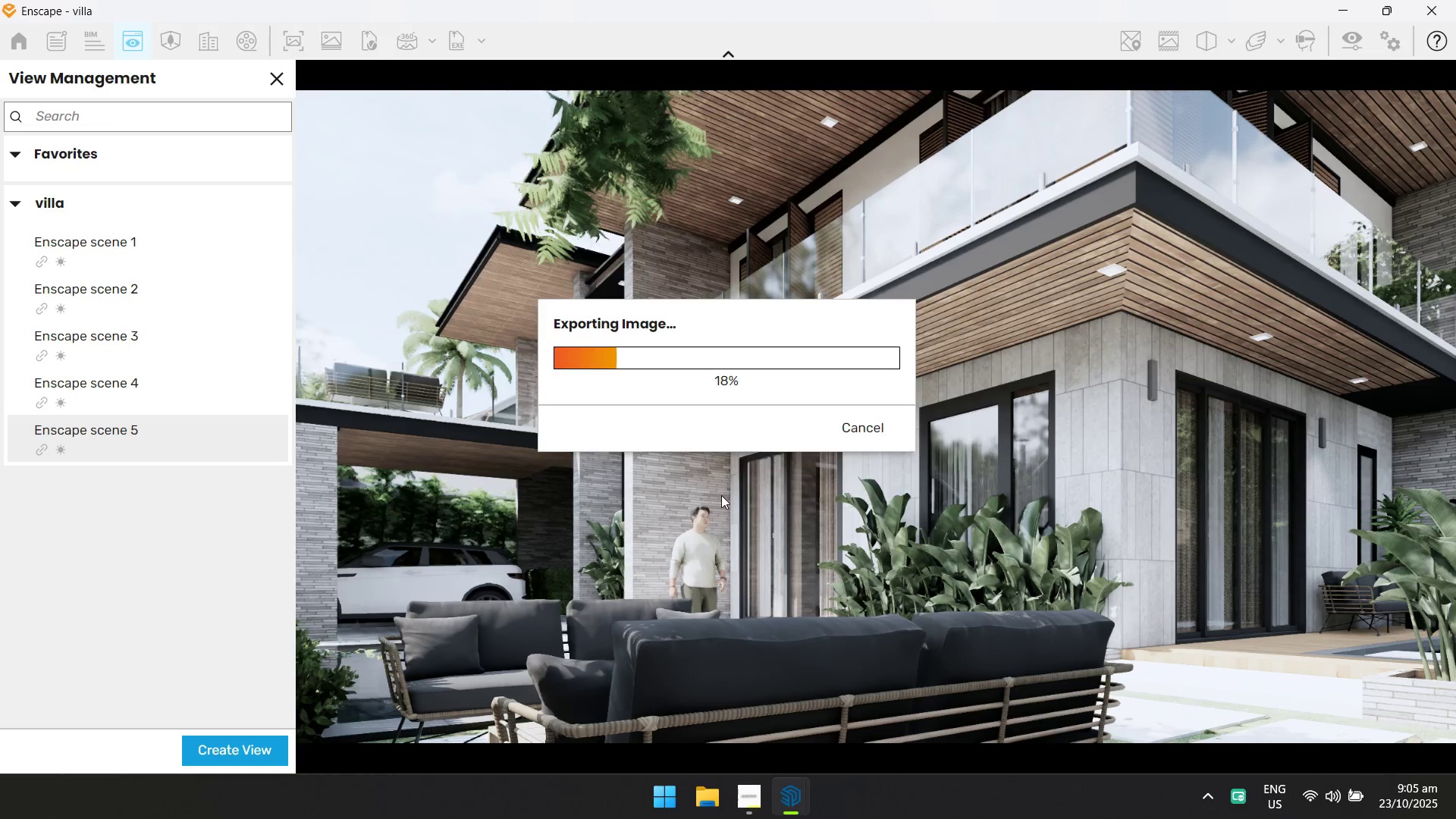 
key(Alt+Tab)
 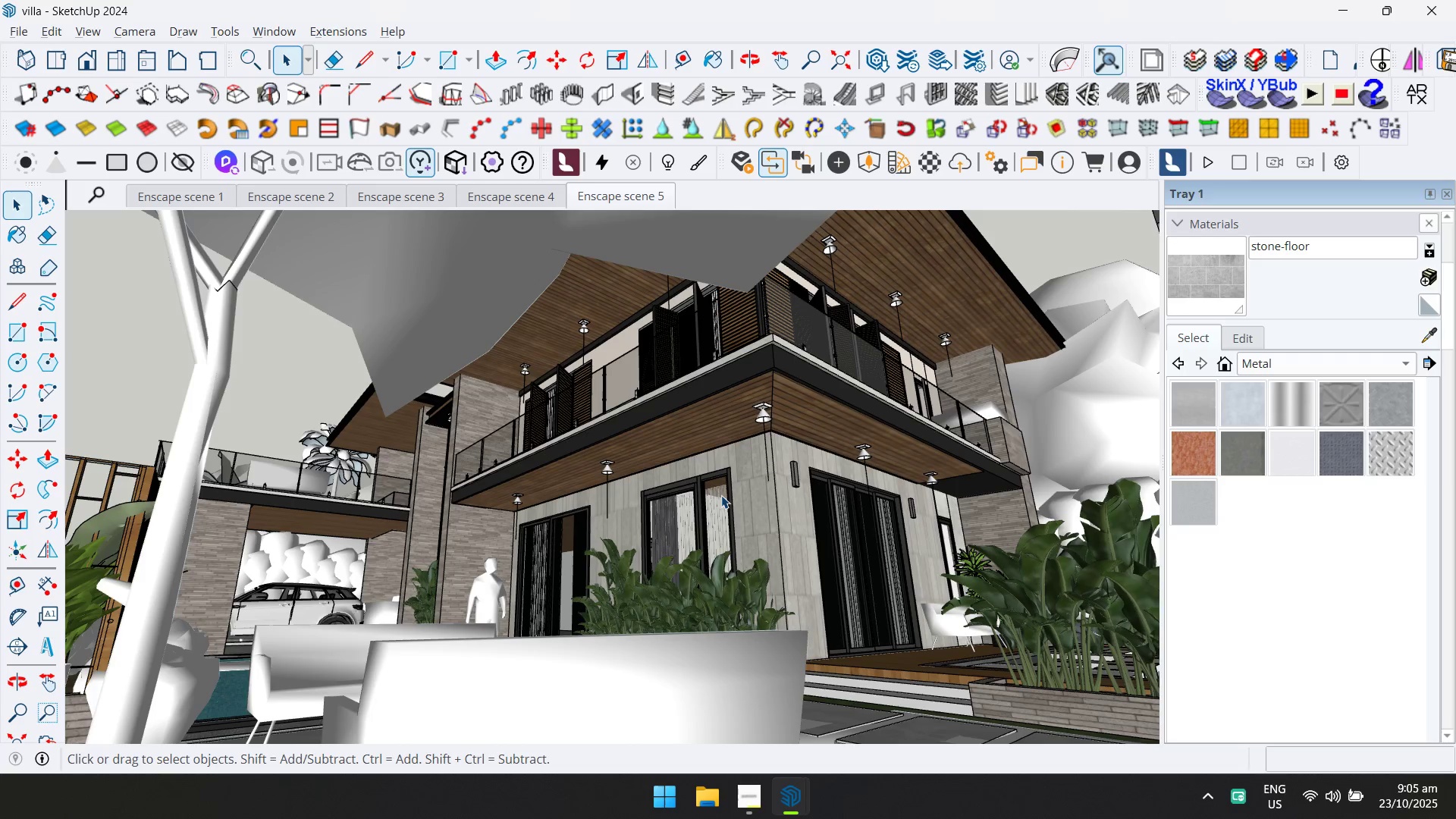 
key(Alt+AltLeft)
 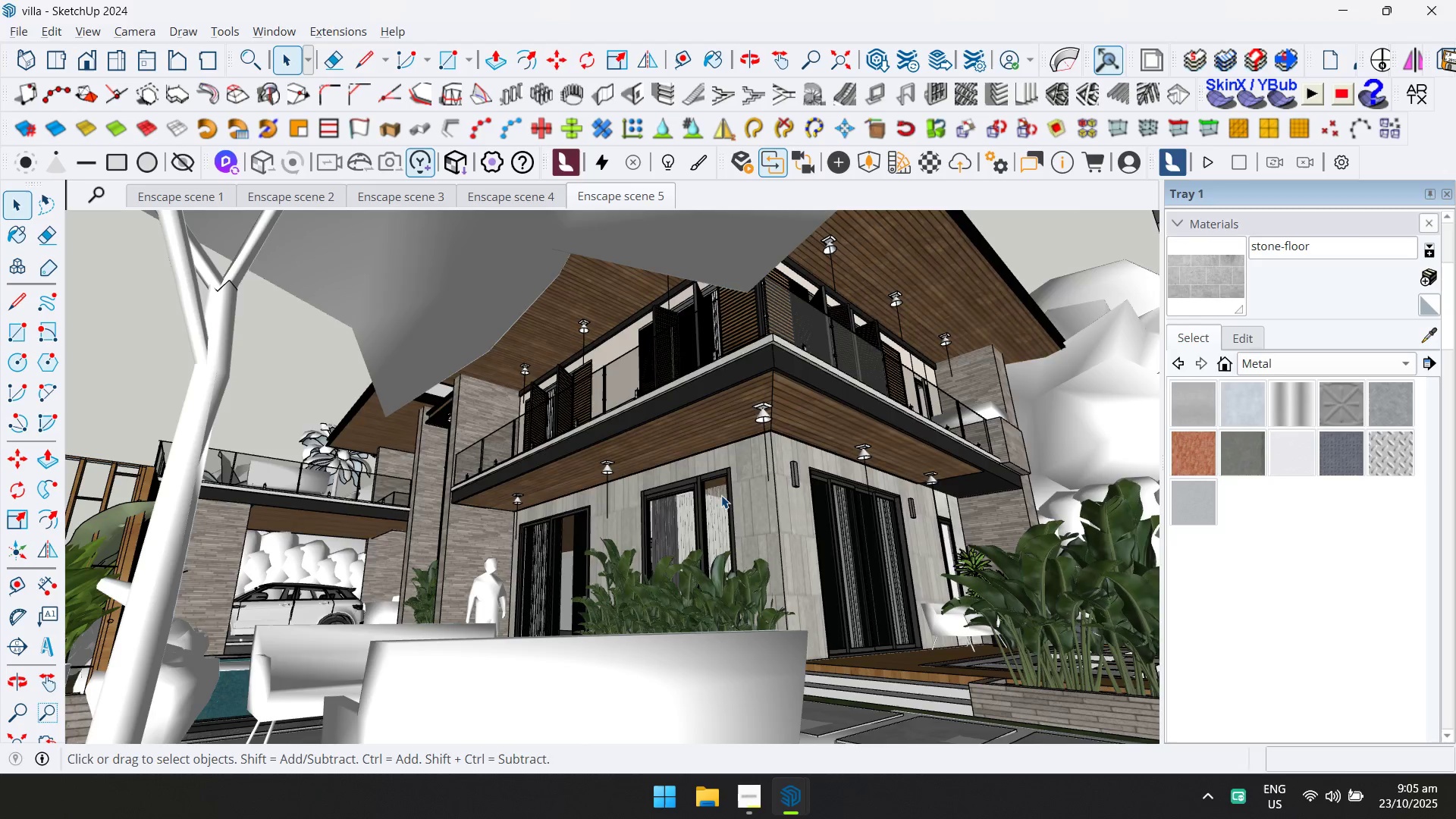 
key(Alt+Tab)
 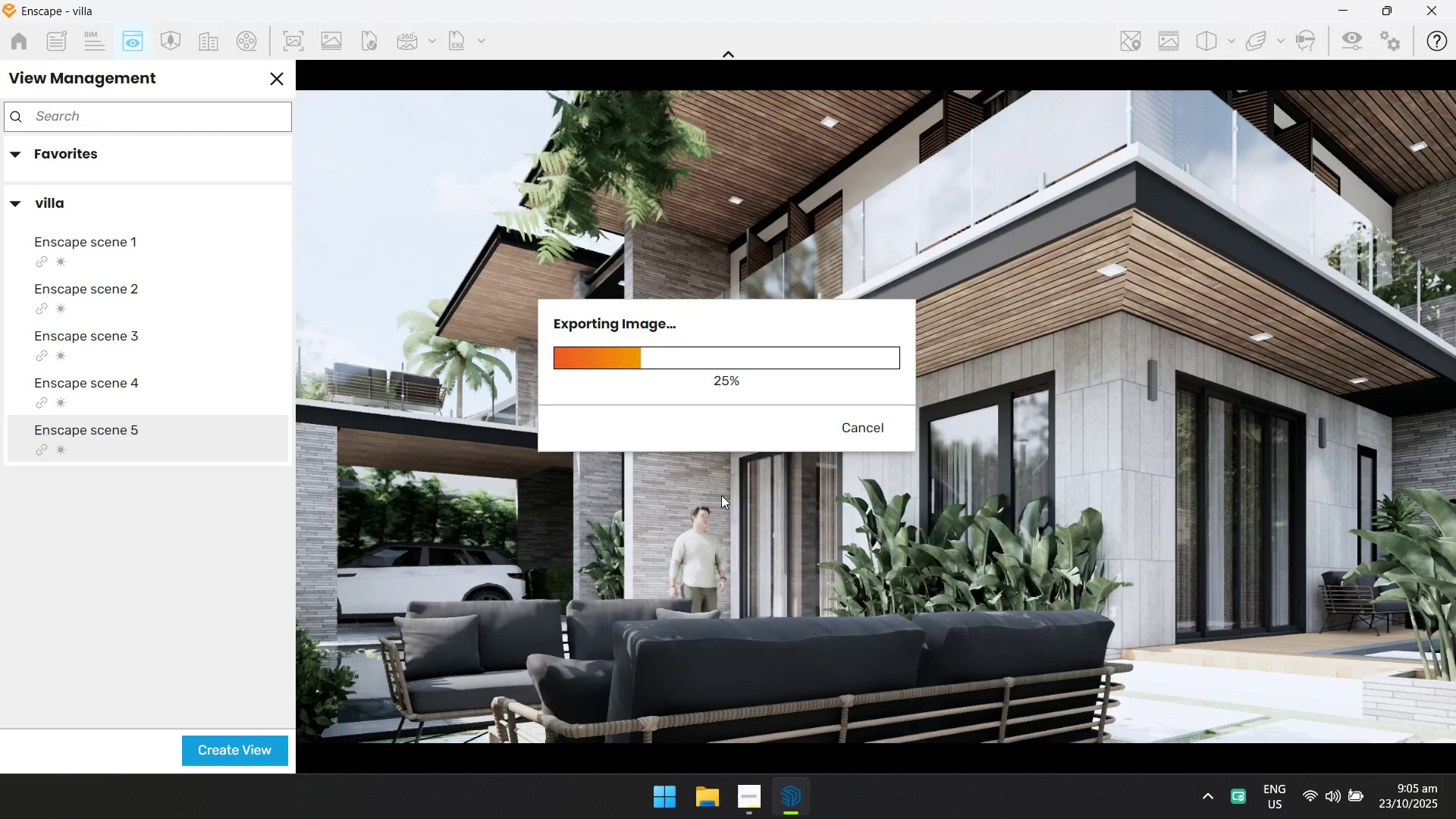 
key(Alt+AltLeft)
 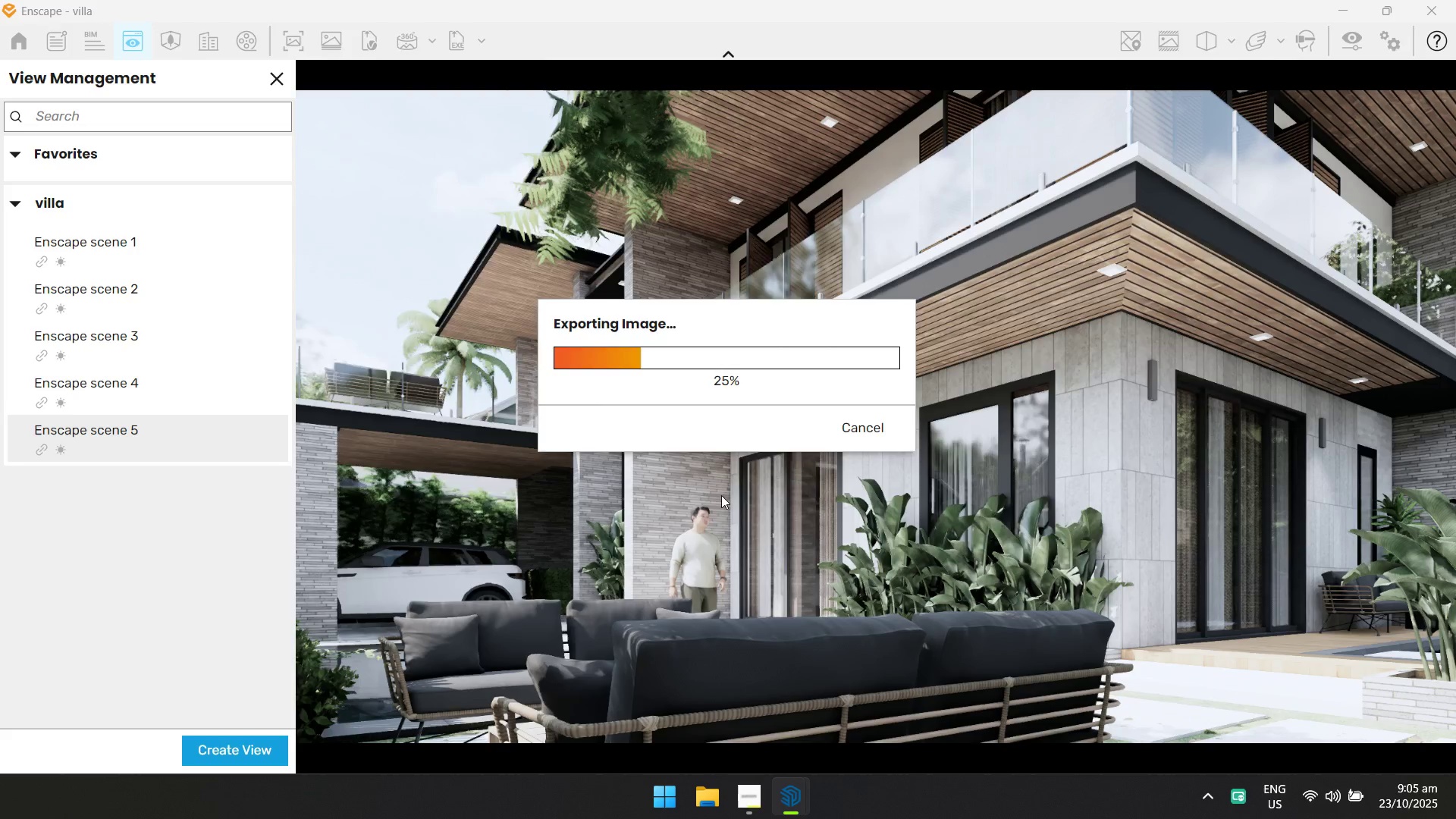 
key(Alt+Tab)
 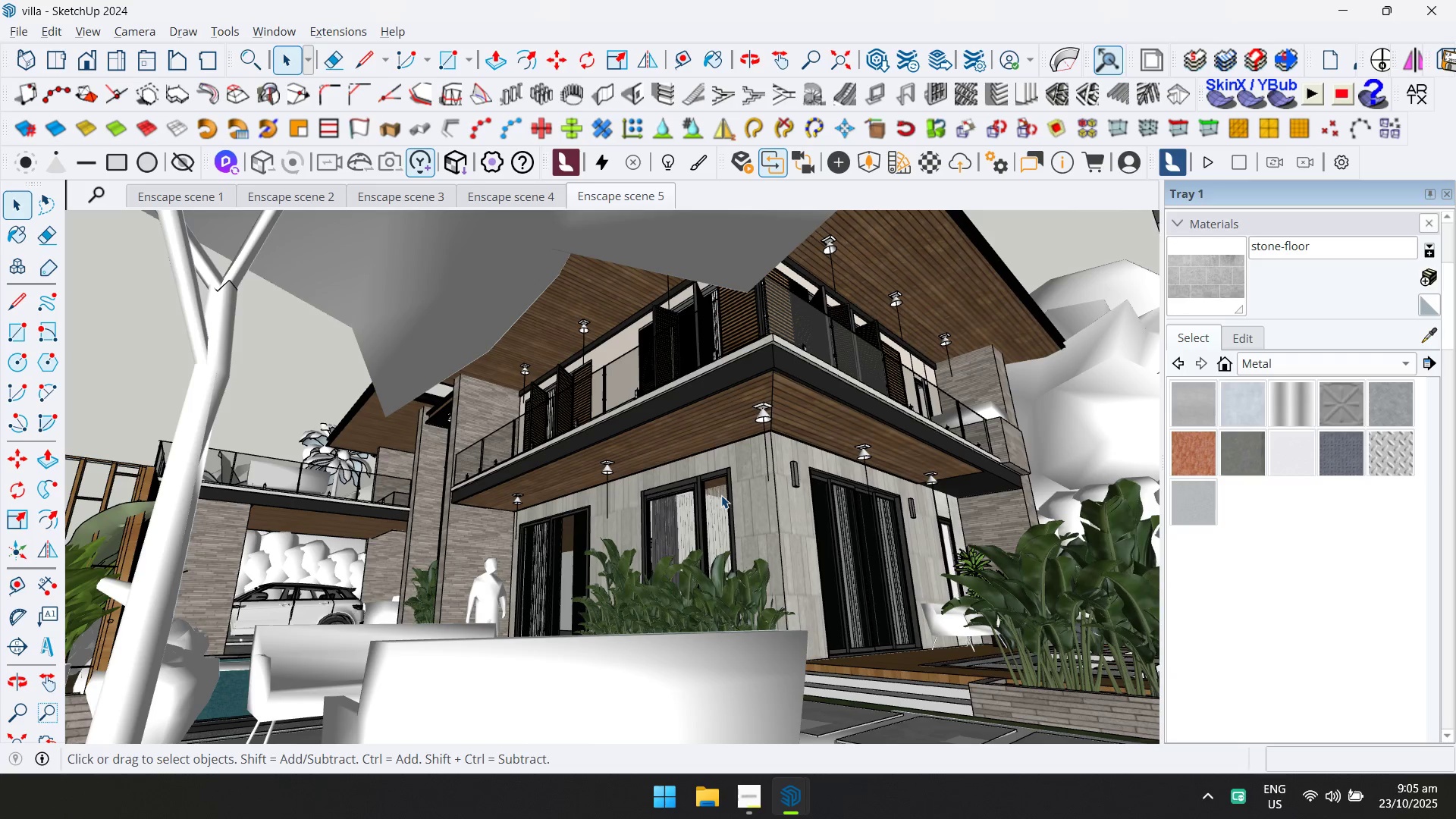 
key(Alt+AltLeft)
 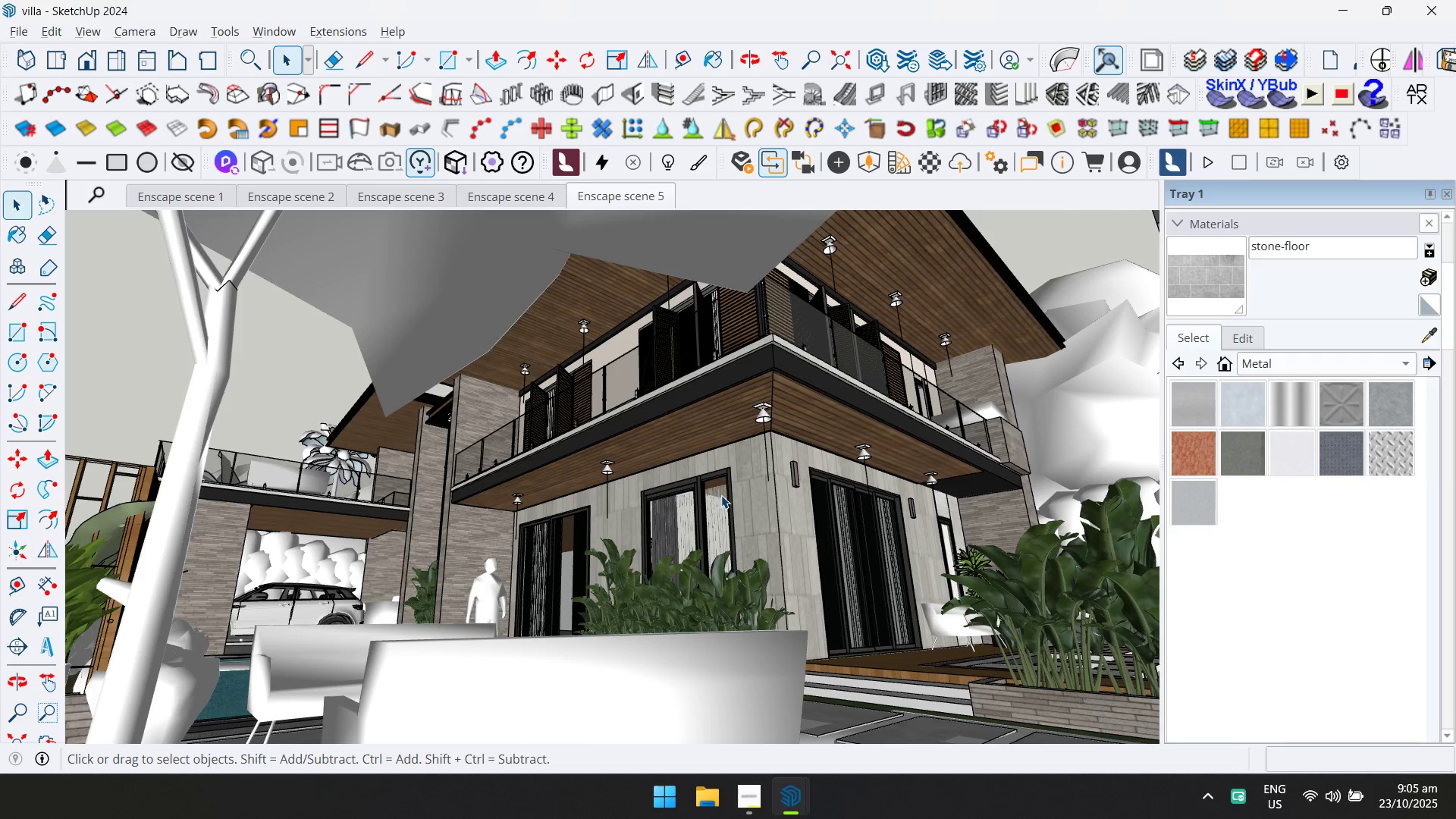 
key(Alt+Tab)
 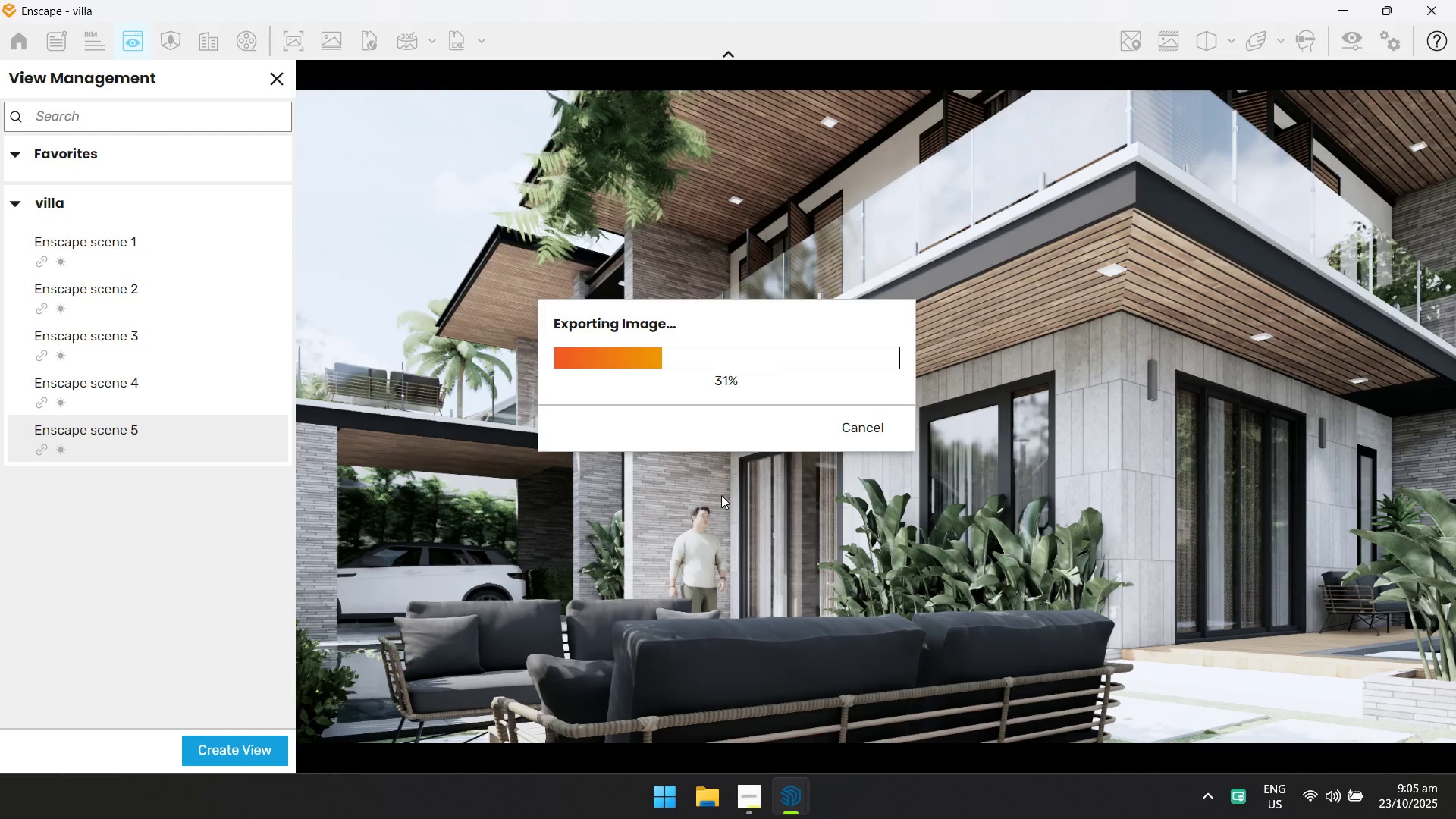 
wait(5.69)
 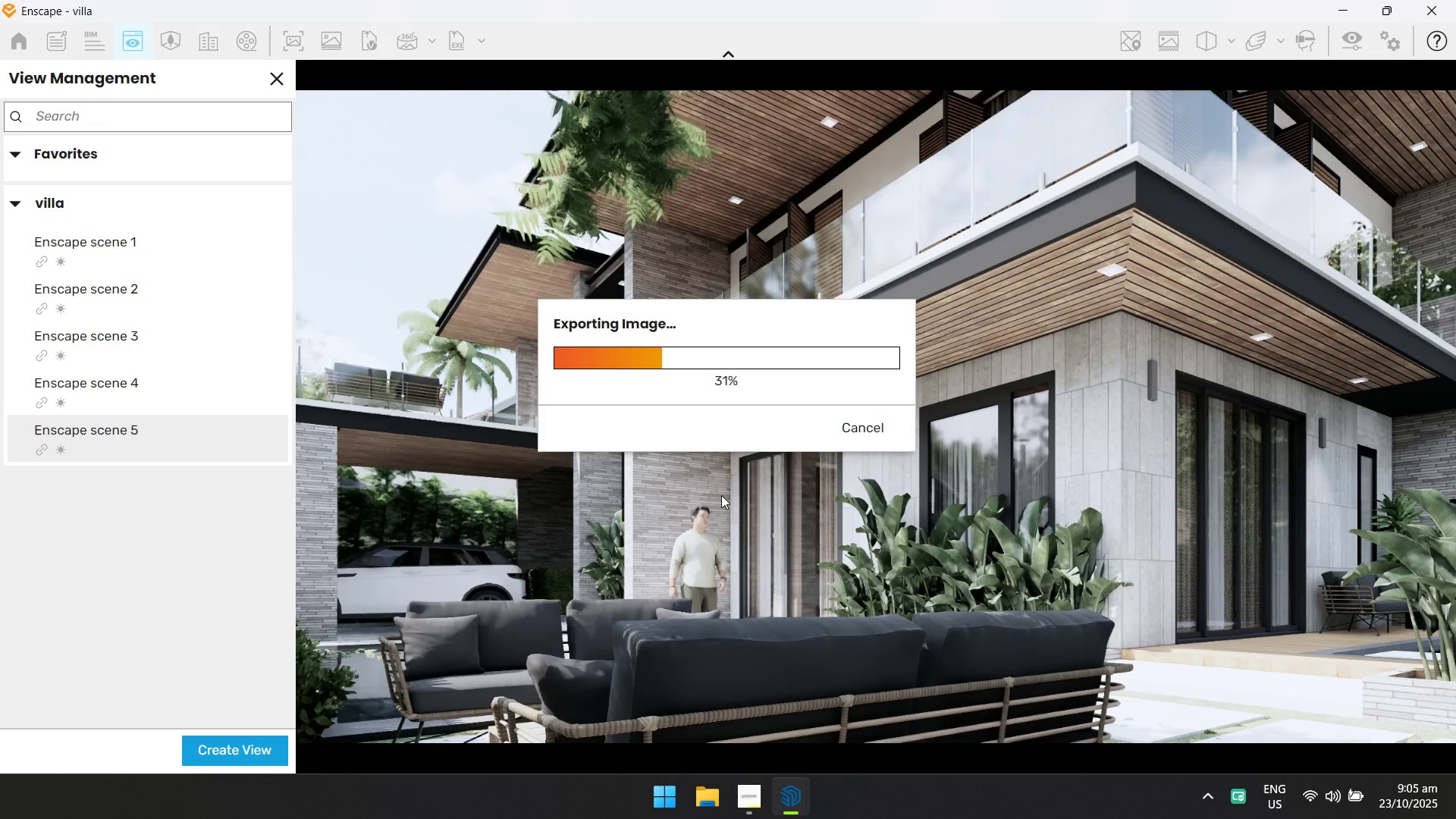 
key(Alt+AltLeft)
 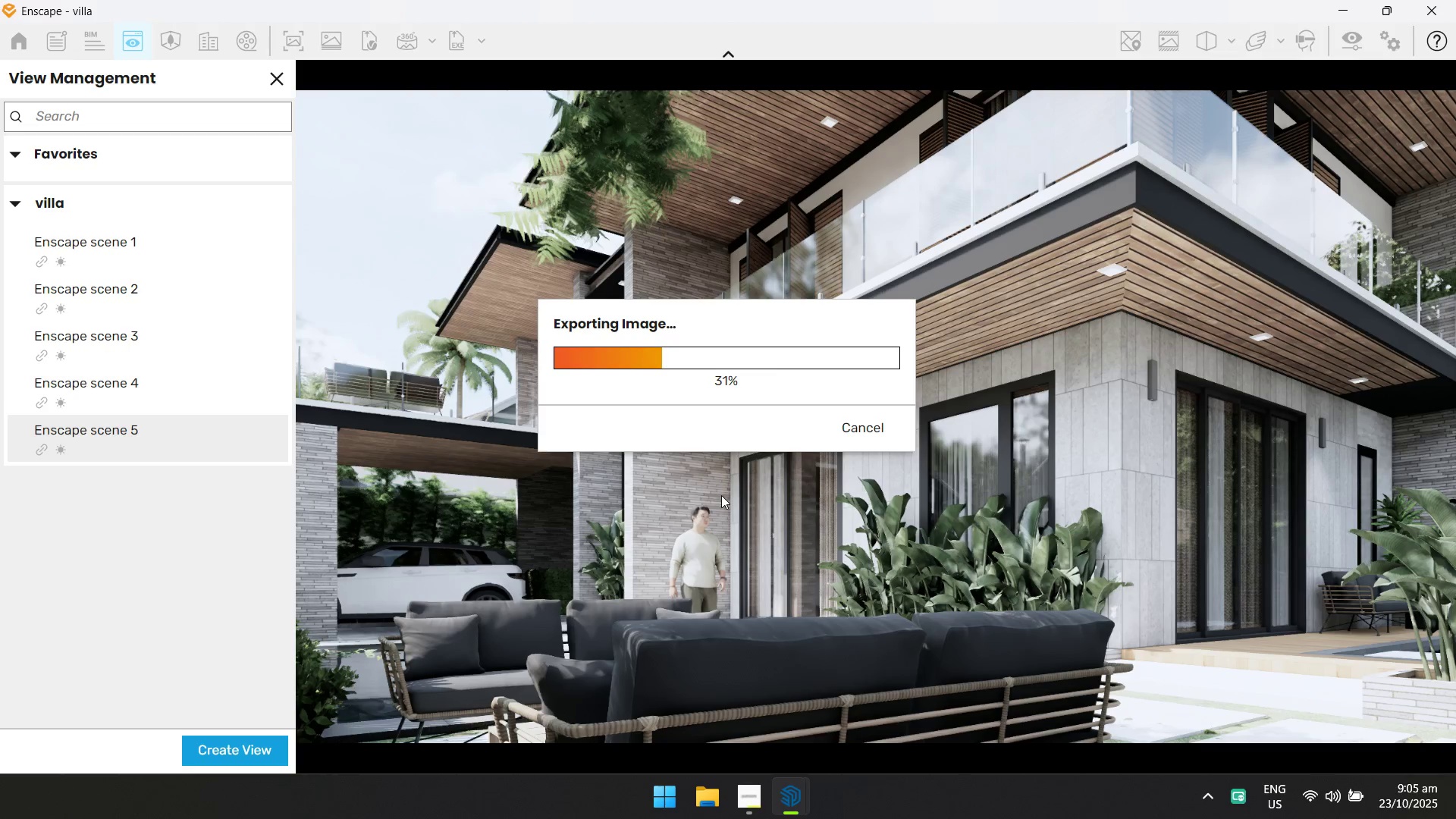 
key(Alt+Tab)
 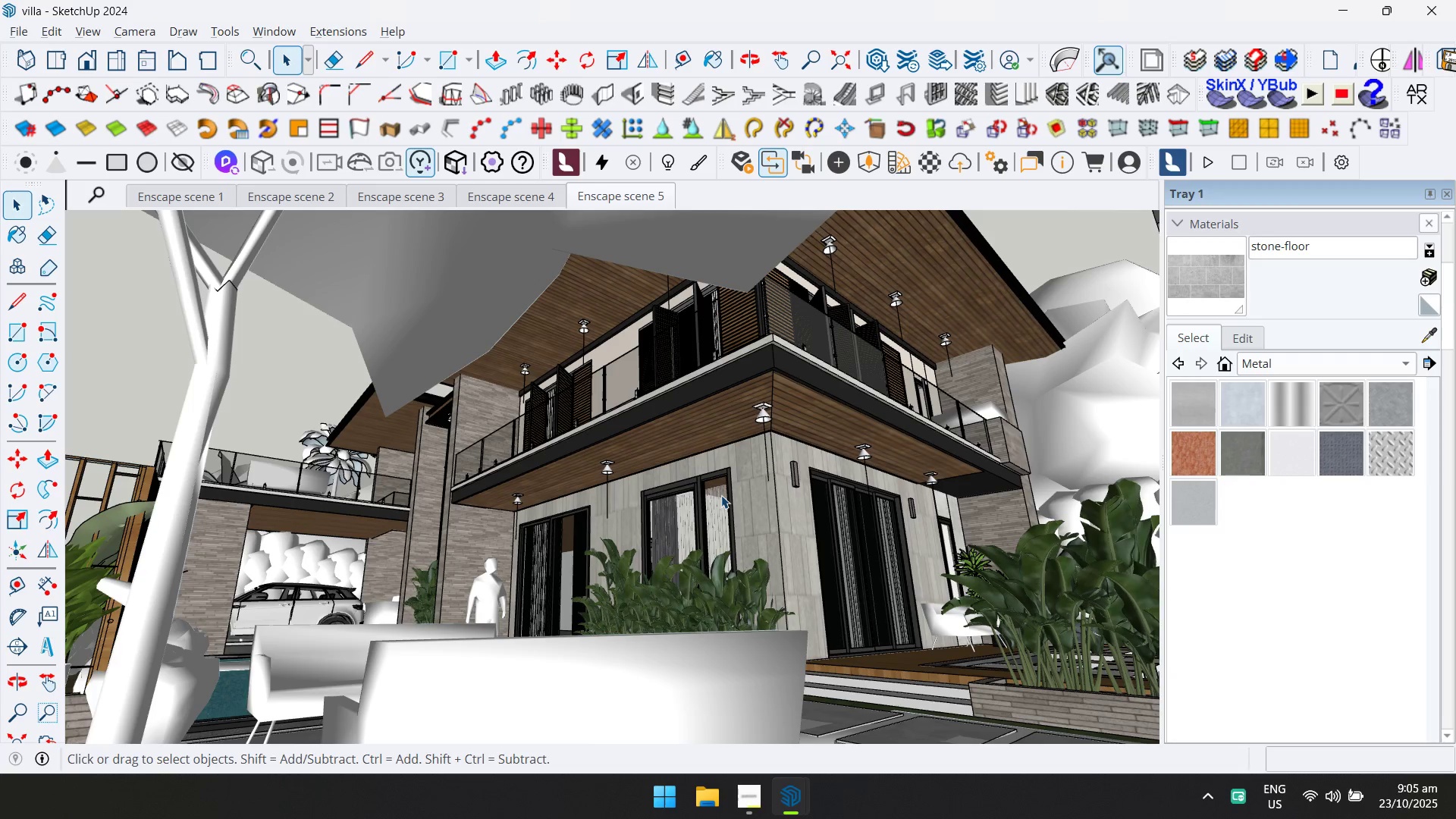 
key(Alt+AltLeft)
 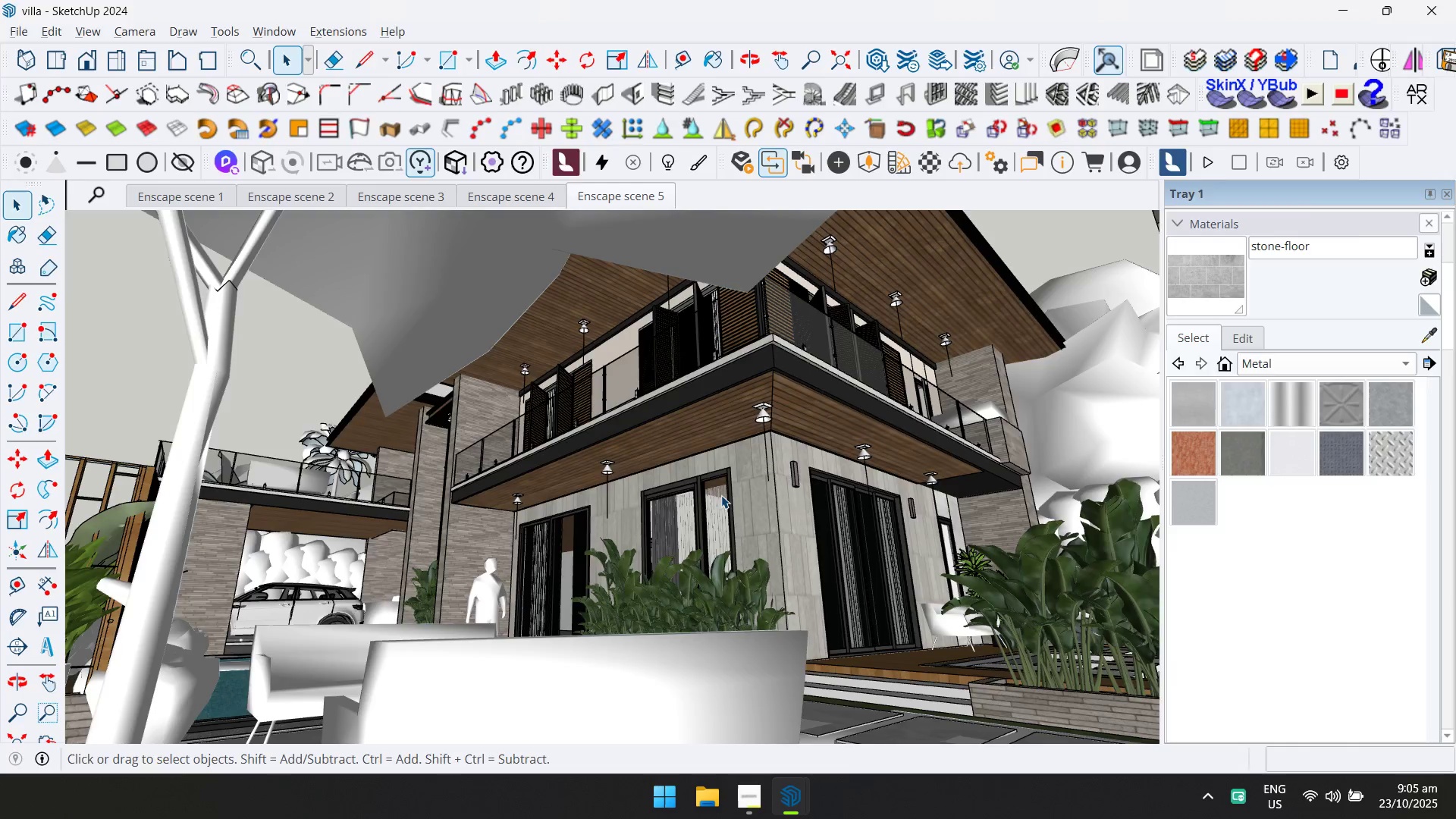 
key(Alt+Tab)
 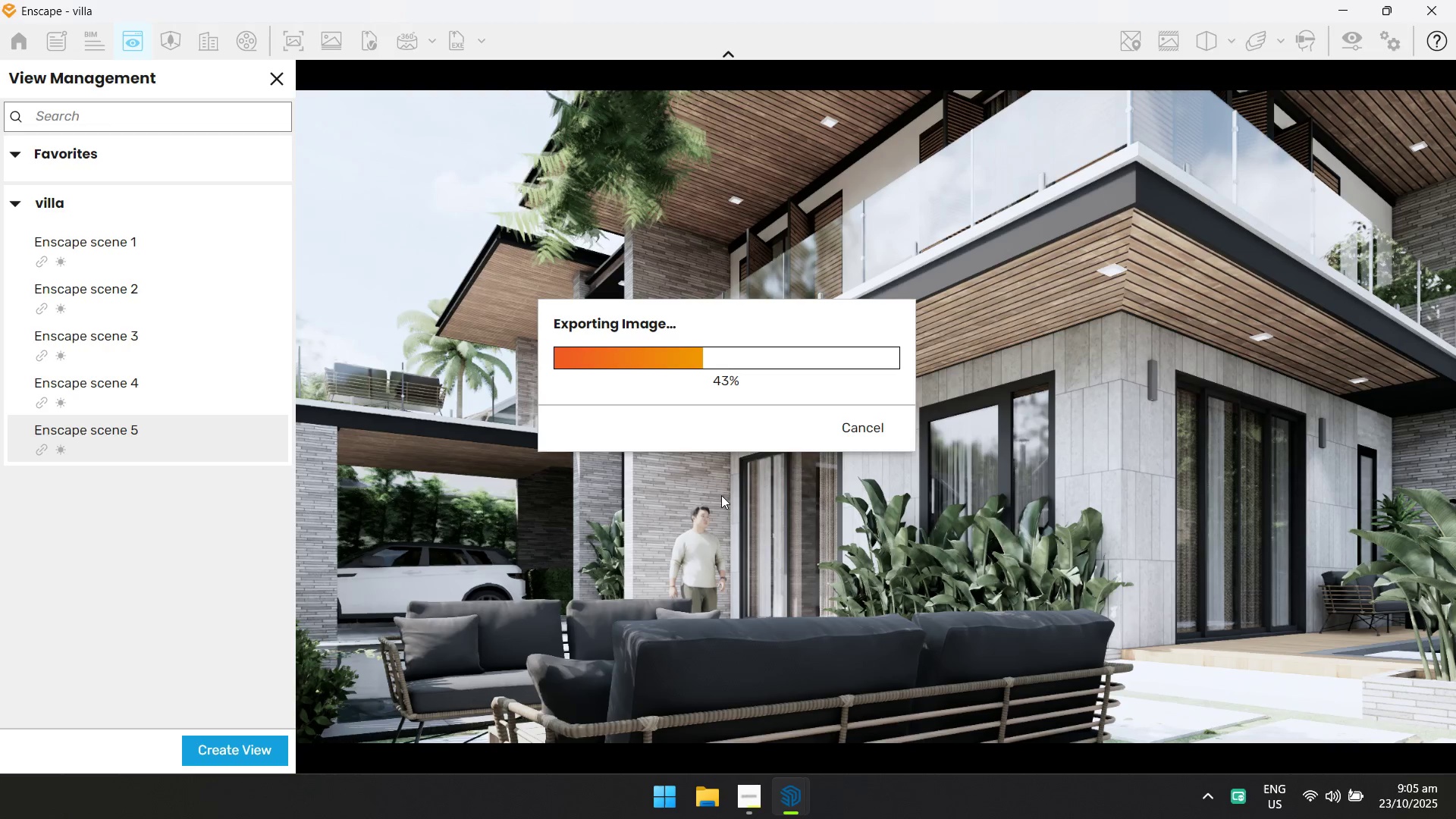 
wait(6.69)
 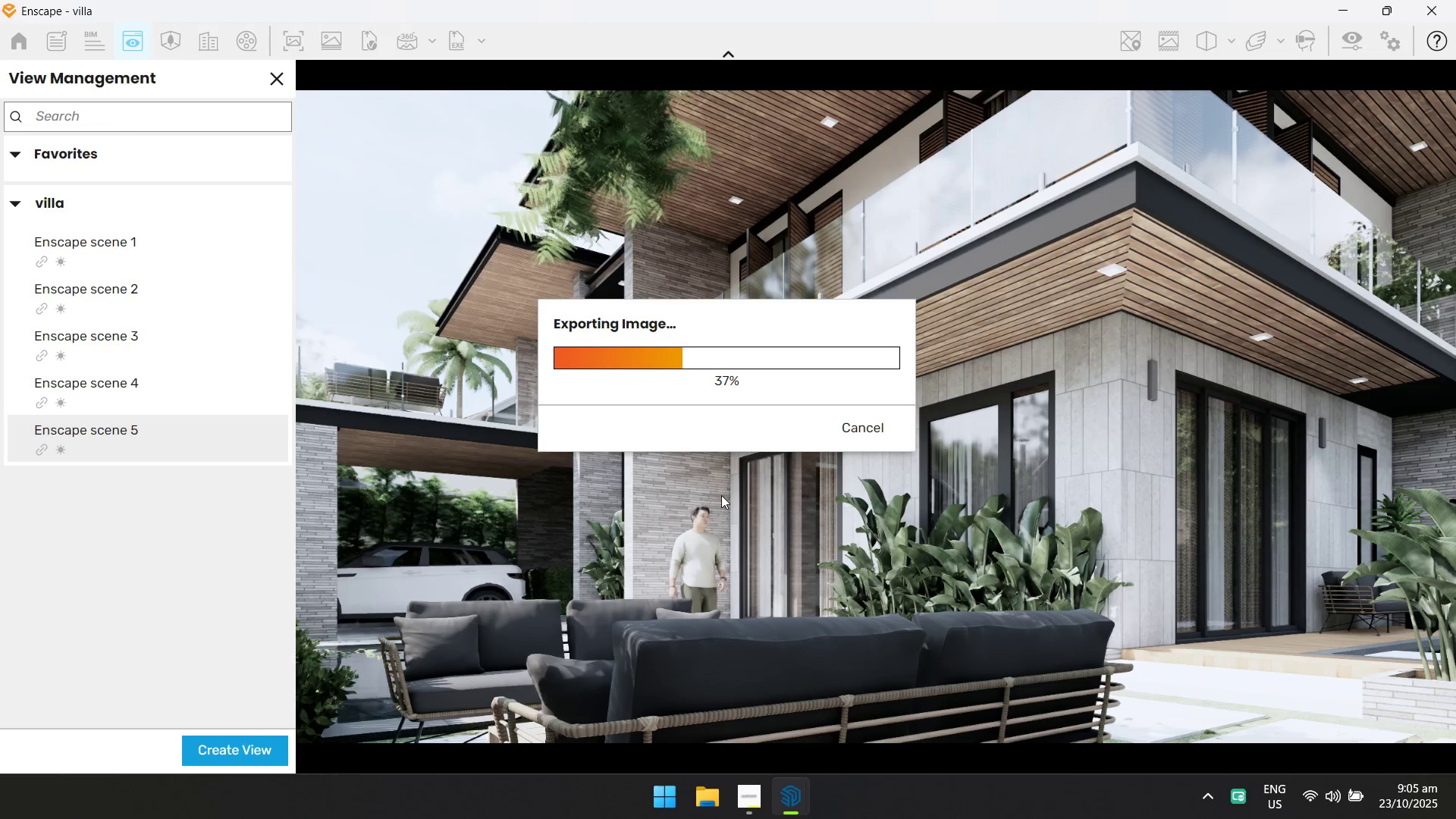 
key(Alt+AltLeft)
 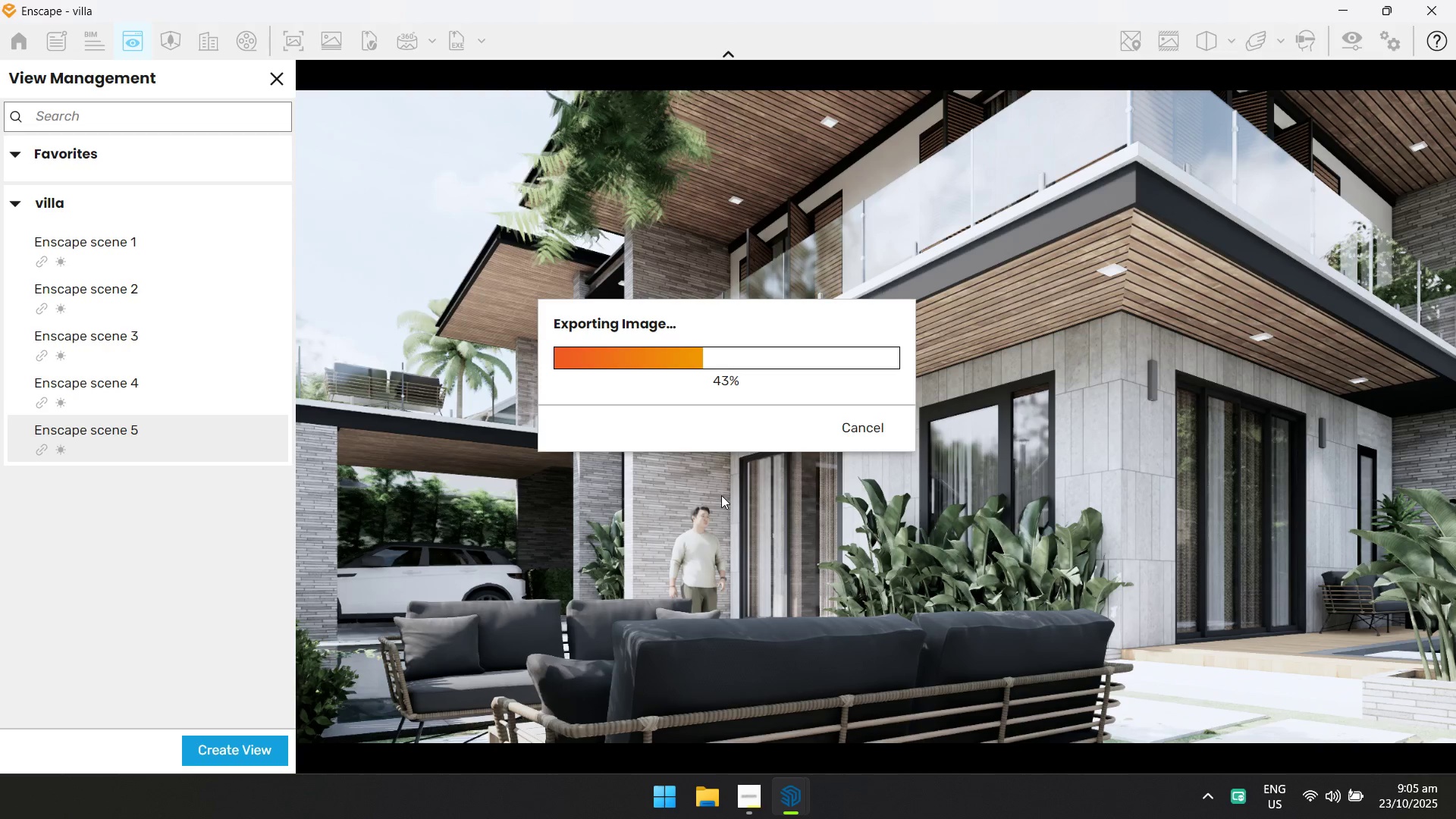 
key(Alt+Tab)
 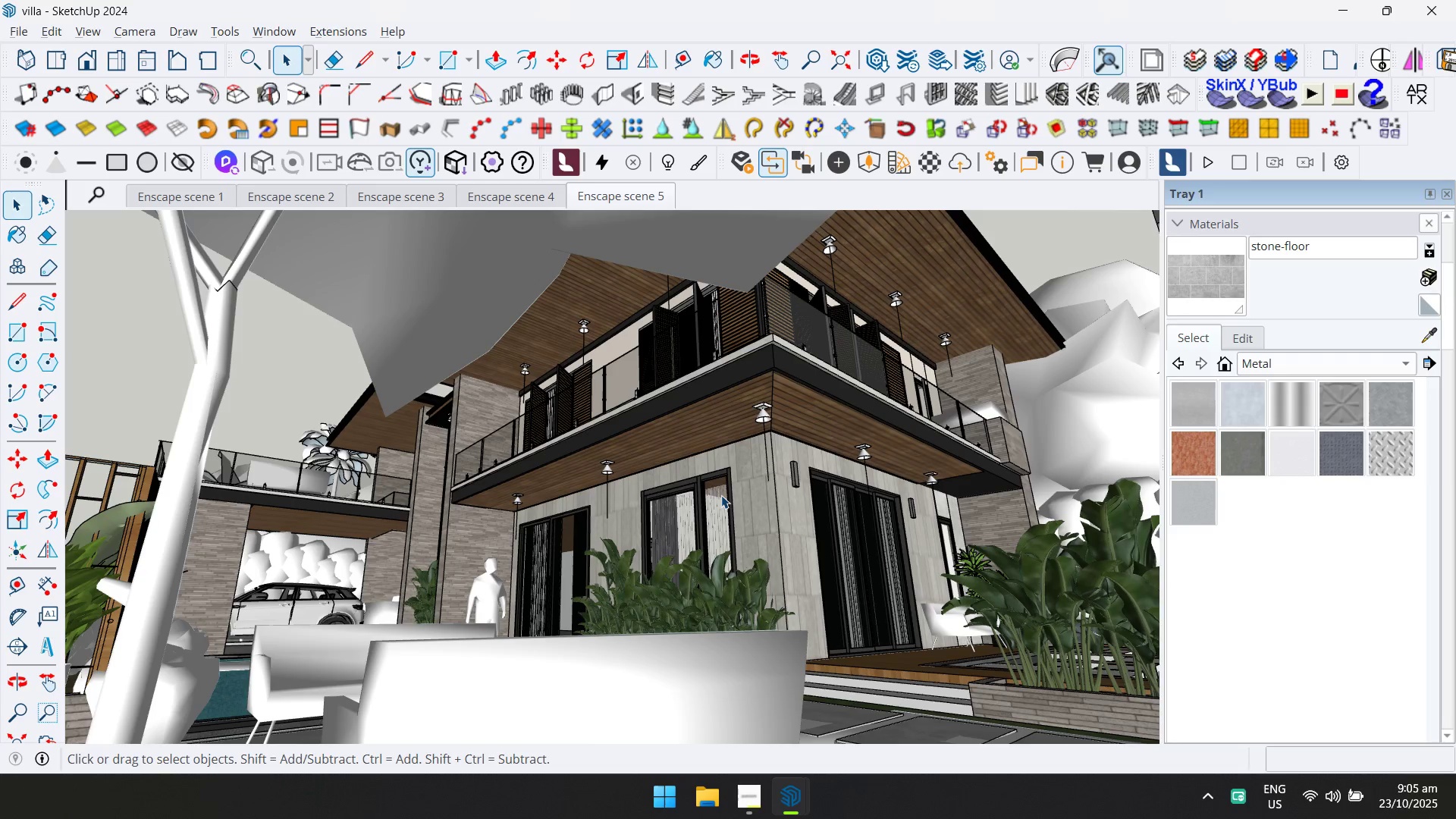 
wait(14.32)
 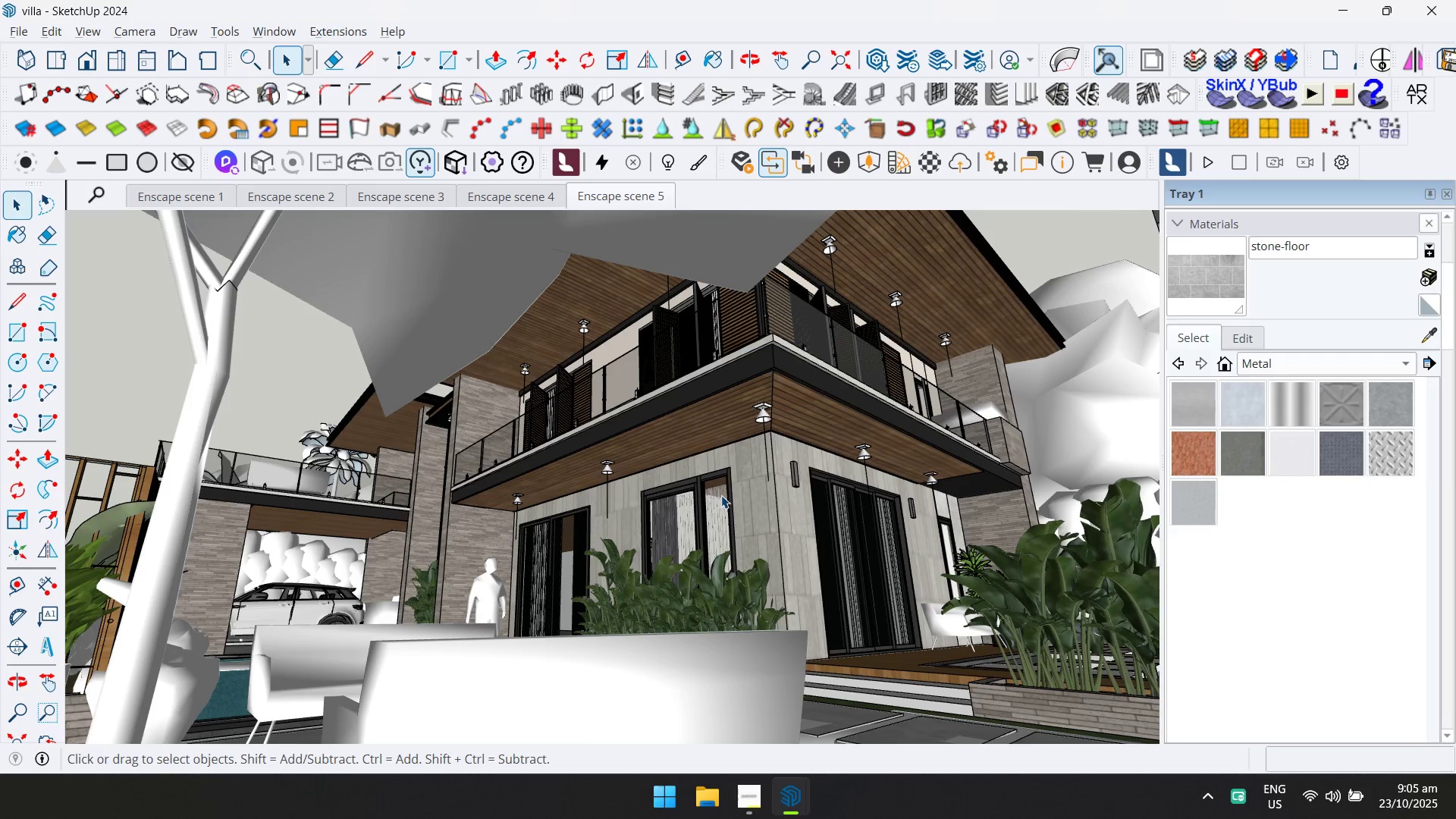 
key(Alt+AltLeft)
 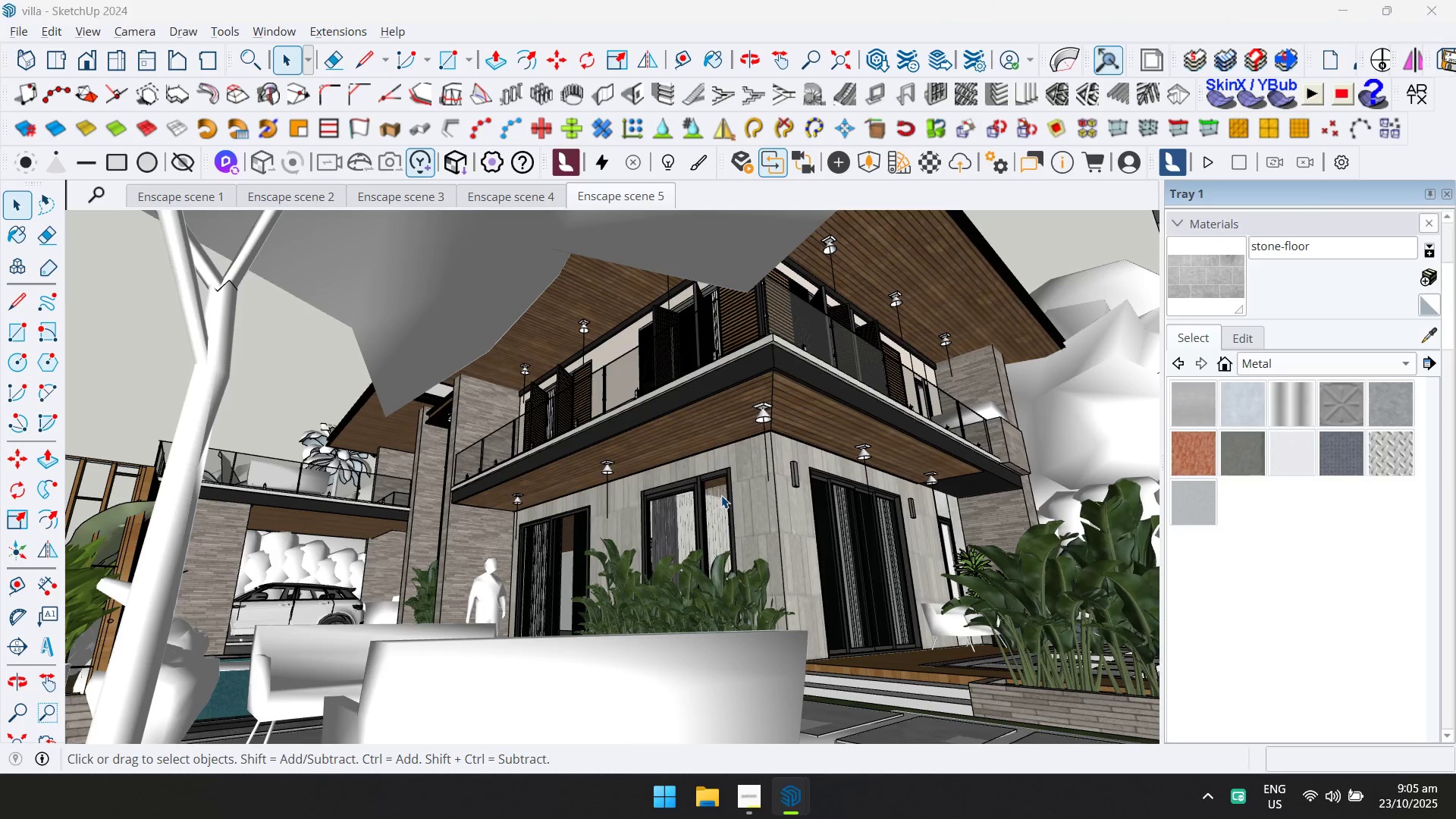 
key(Alt+Tab)
 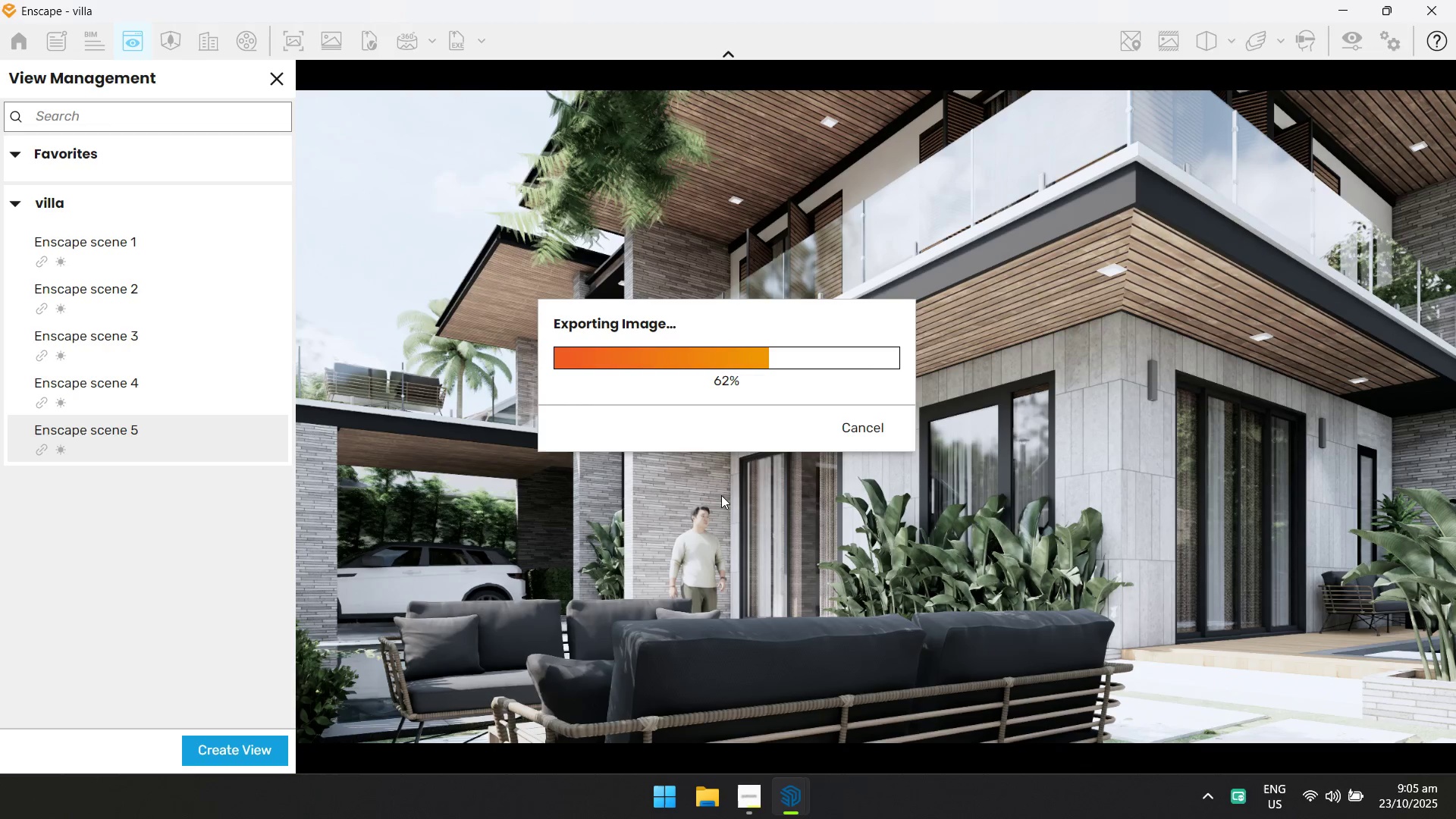 
key(Alt+AltLeft)
 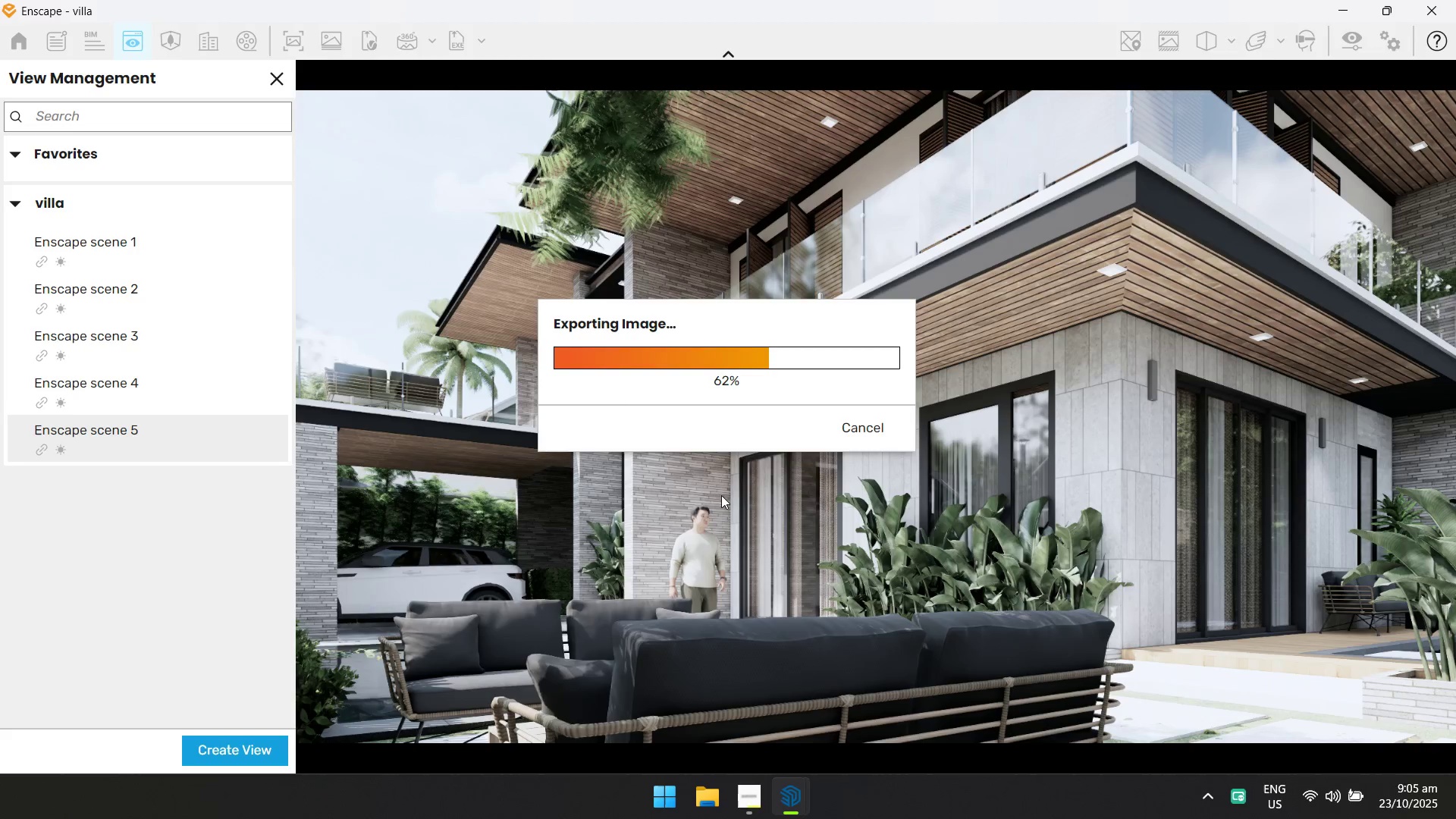 
key(Alt+Tab)
 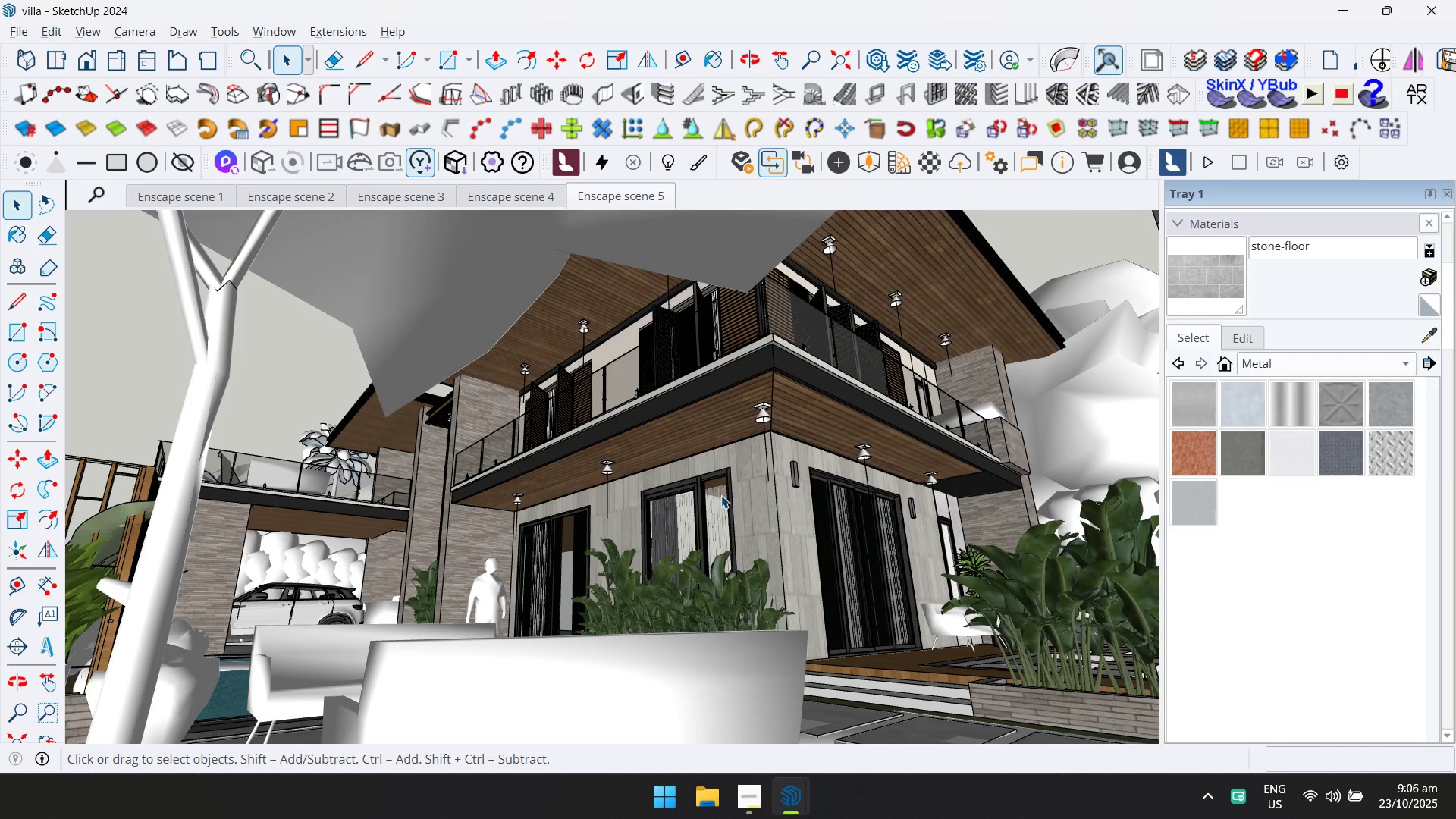 
wait(22.86)
 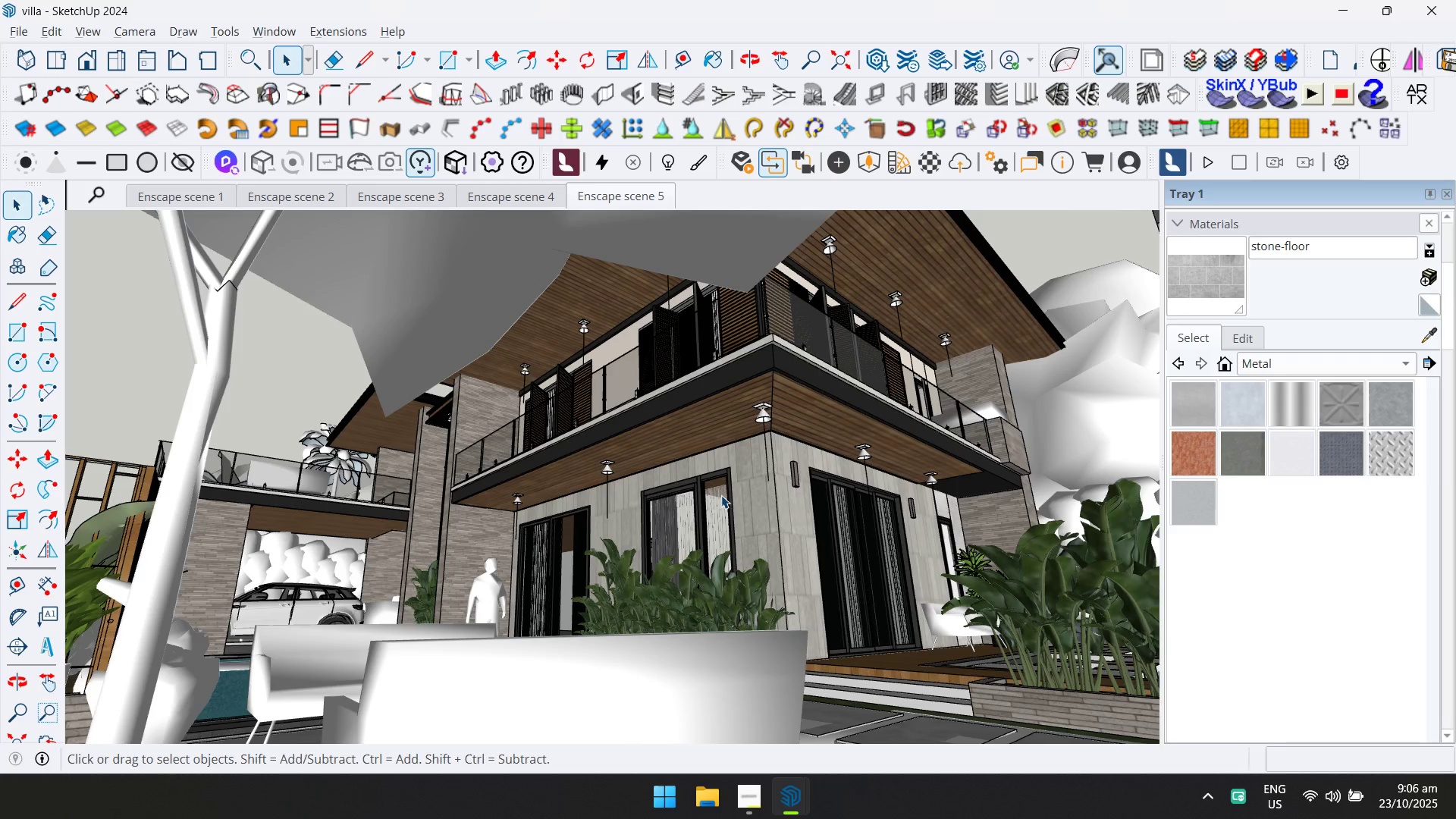 
key(Alt+AltLeft)
 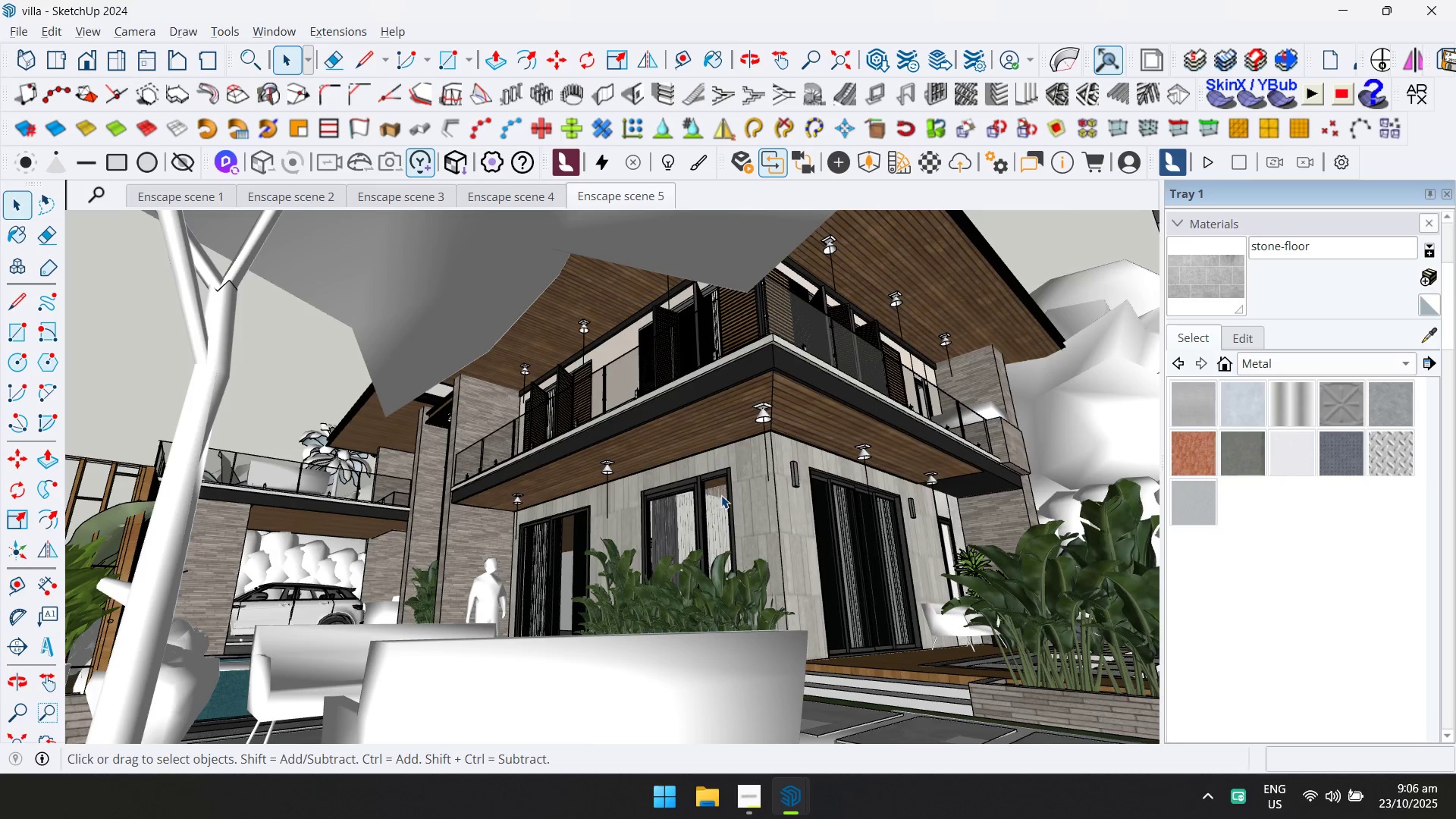 
key(Alt+Tab)
 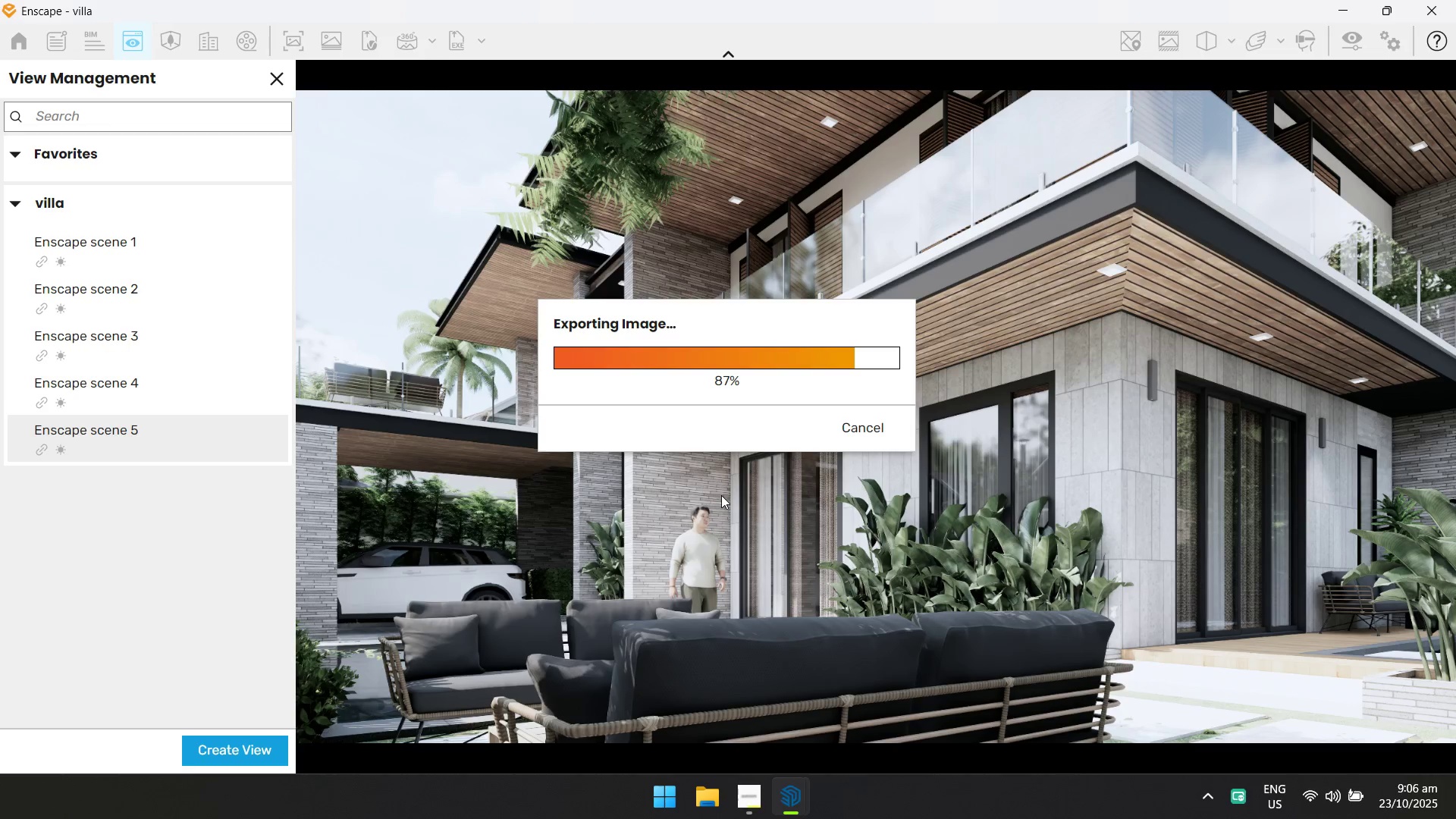 
key(Alt+AltLeft)
 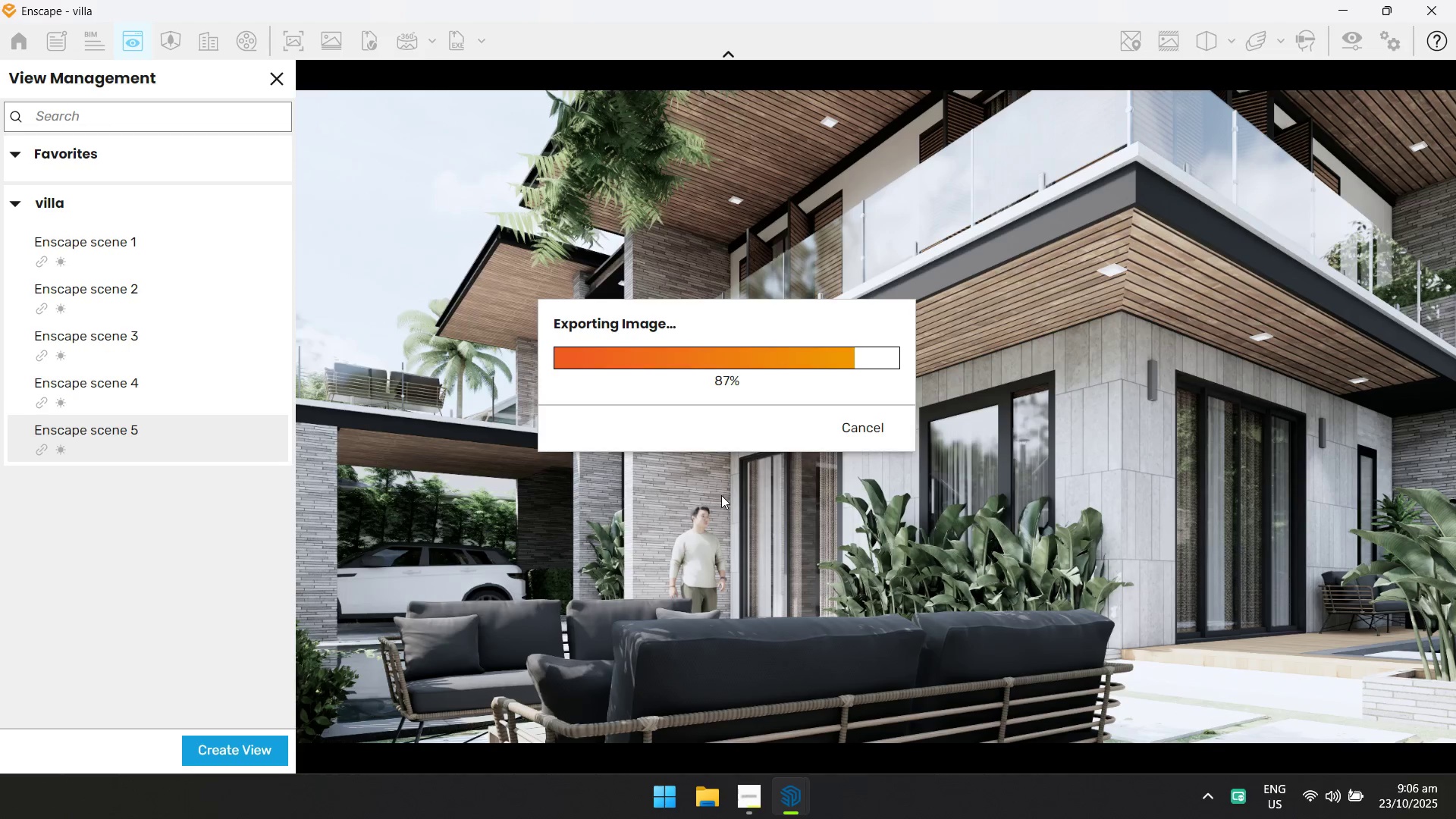 
key(Alt+Tab)
 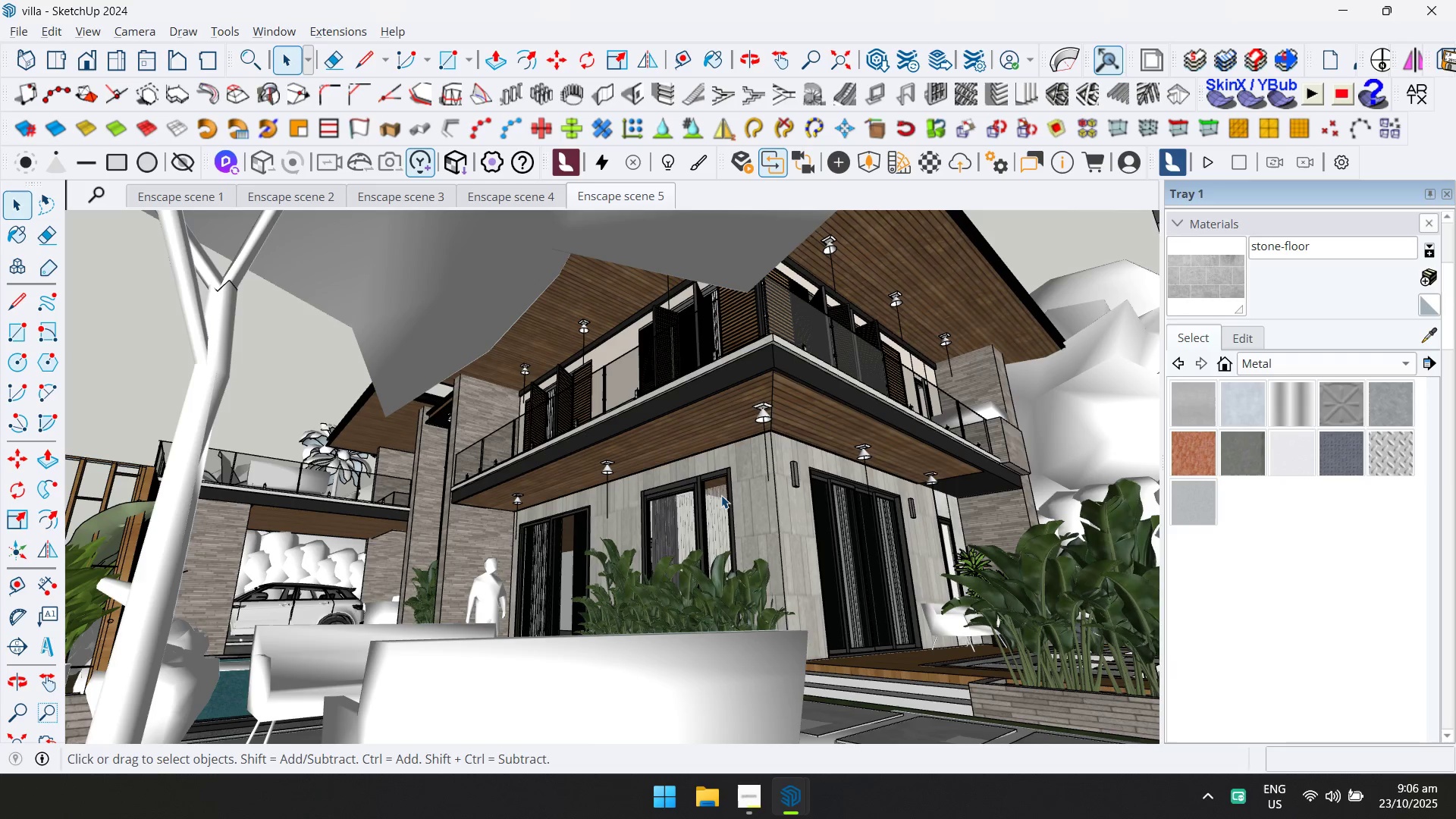 
wait(19.13)
 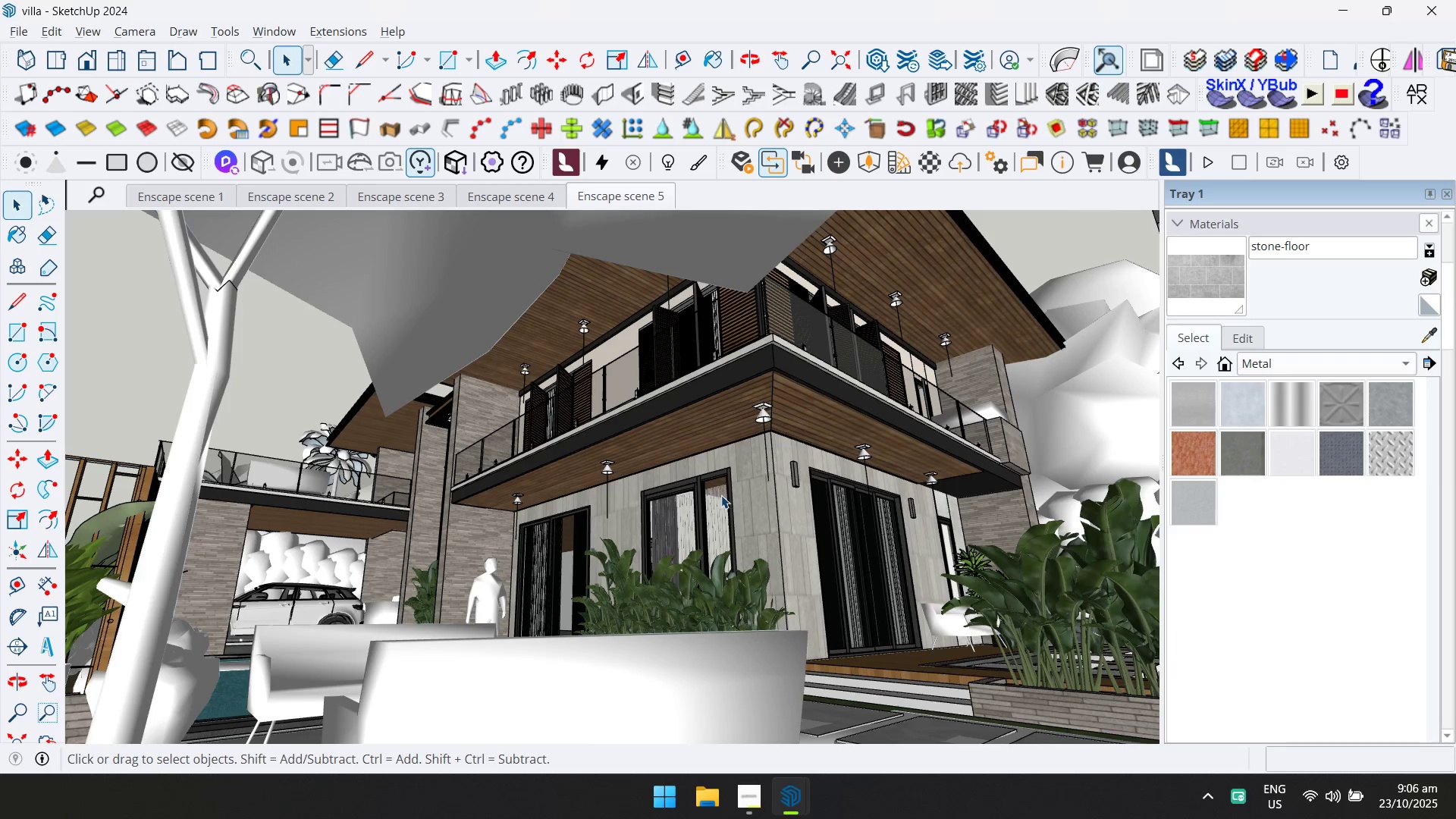 
key(Alt+Tab)
 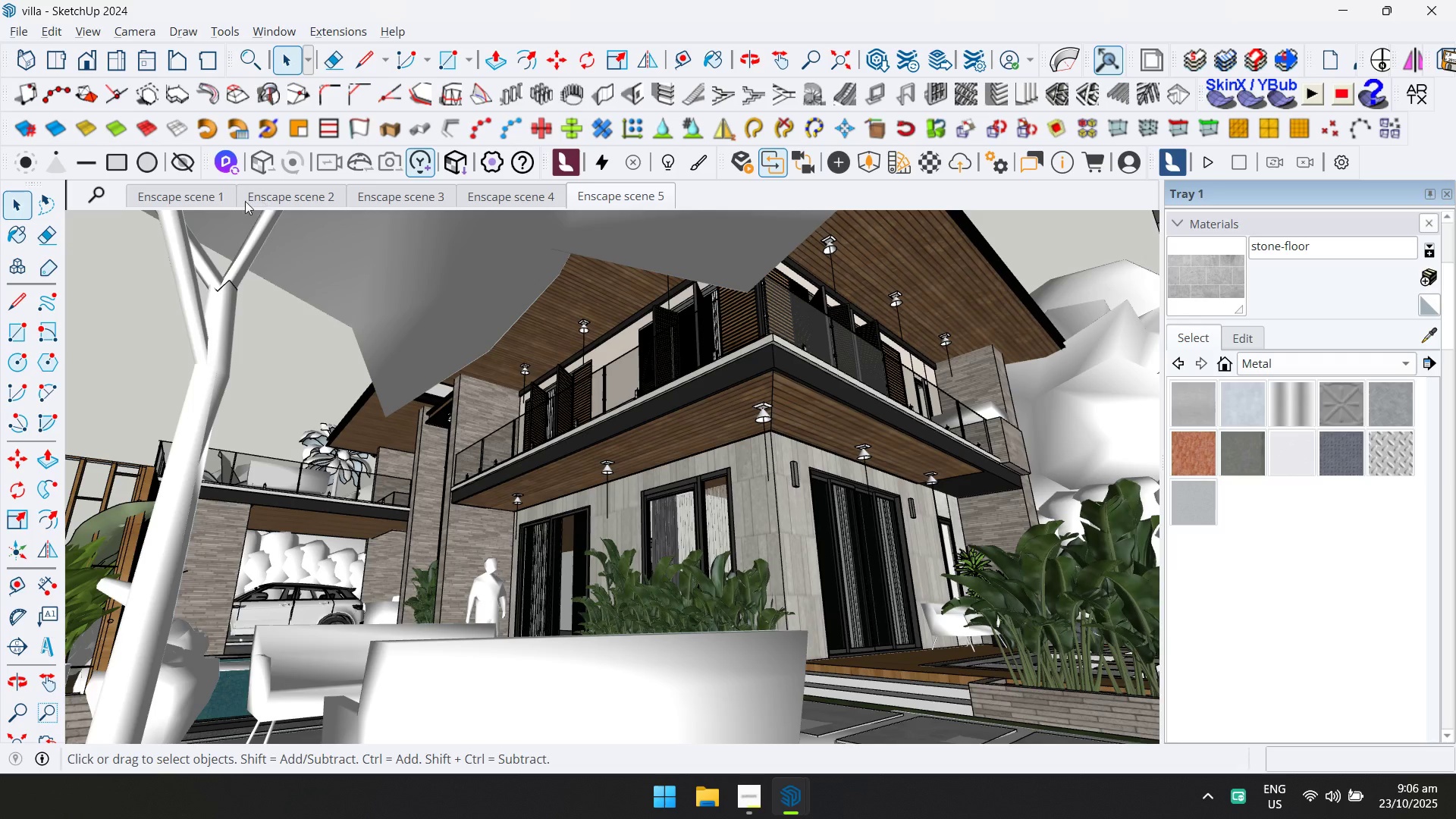 
left_click([207, 197])
 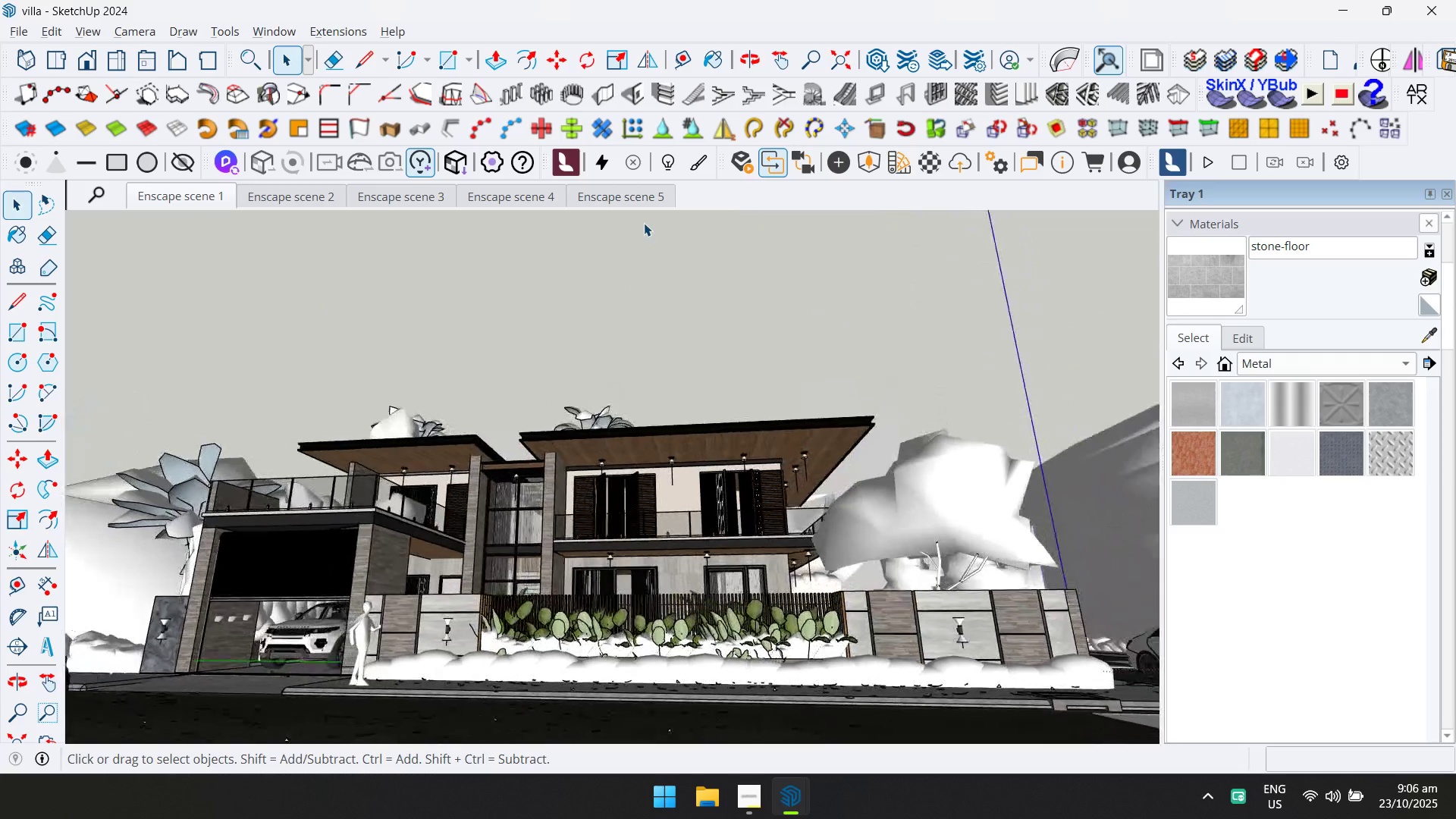 
key(Control+S)
 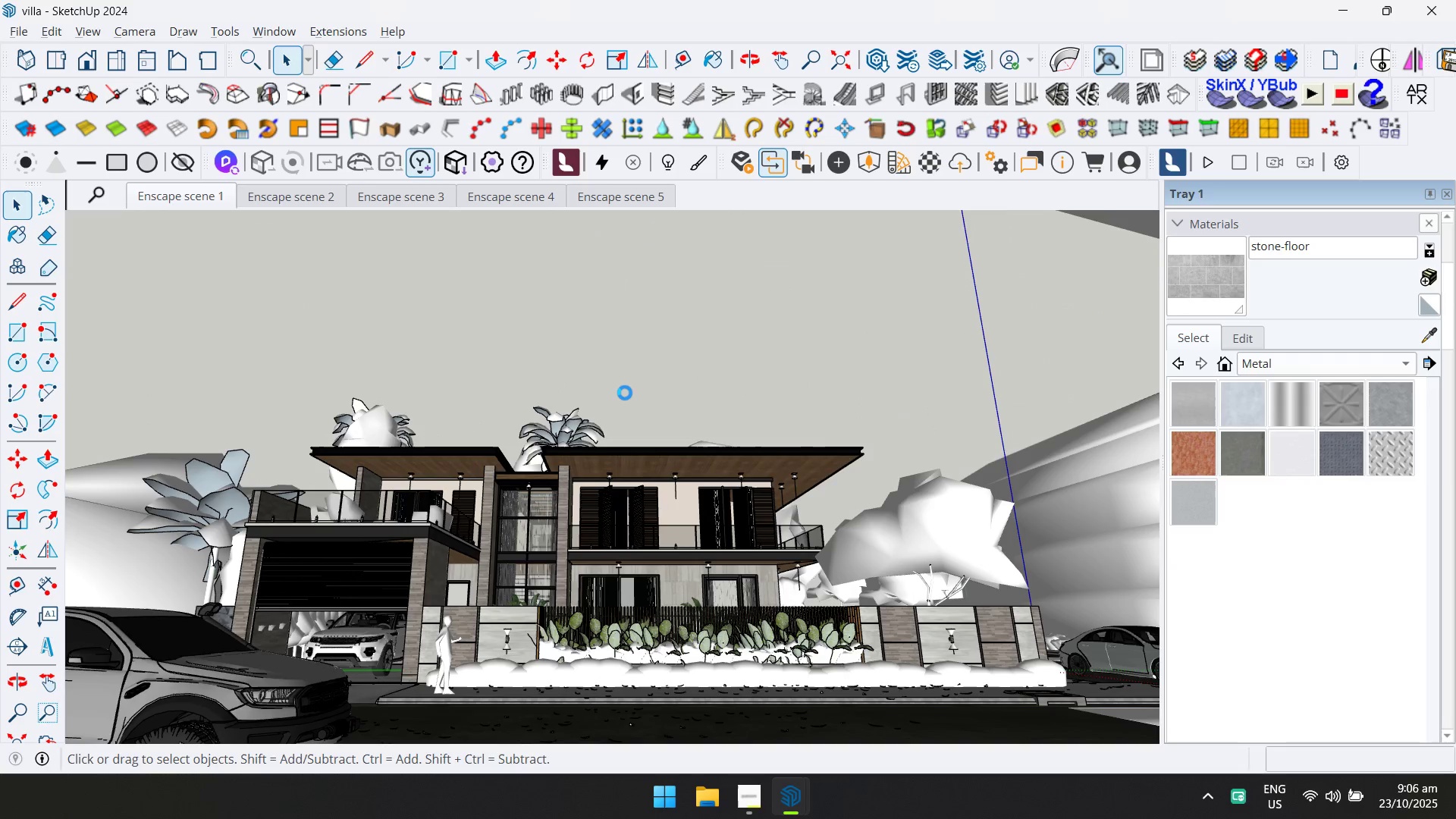 
key(Alt+AltLeft)
 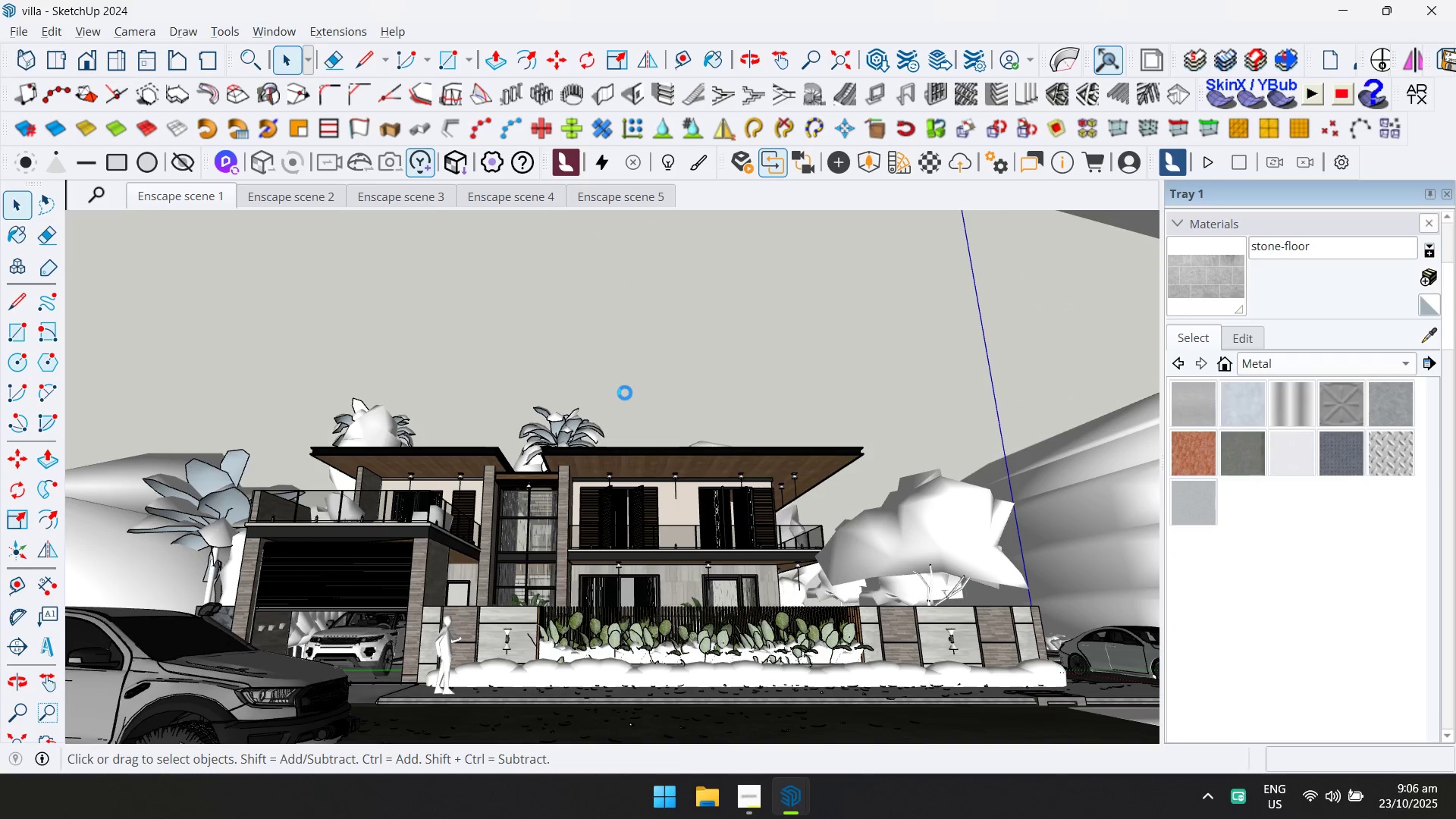 
key(Alt+Tab)
 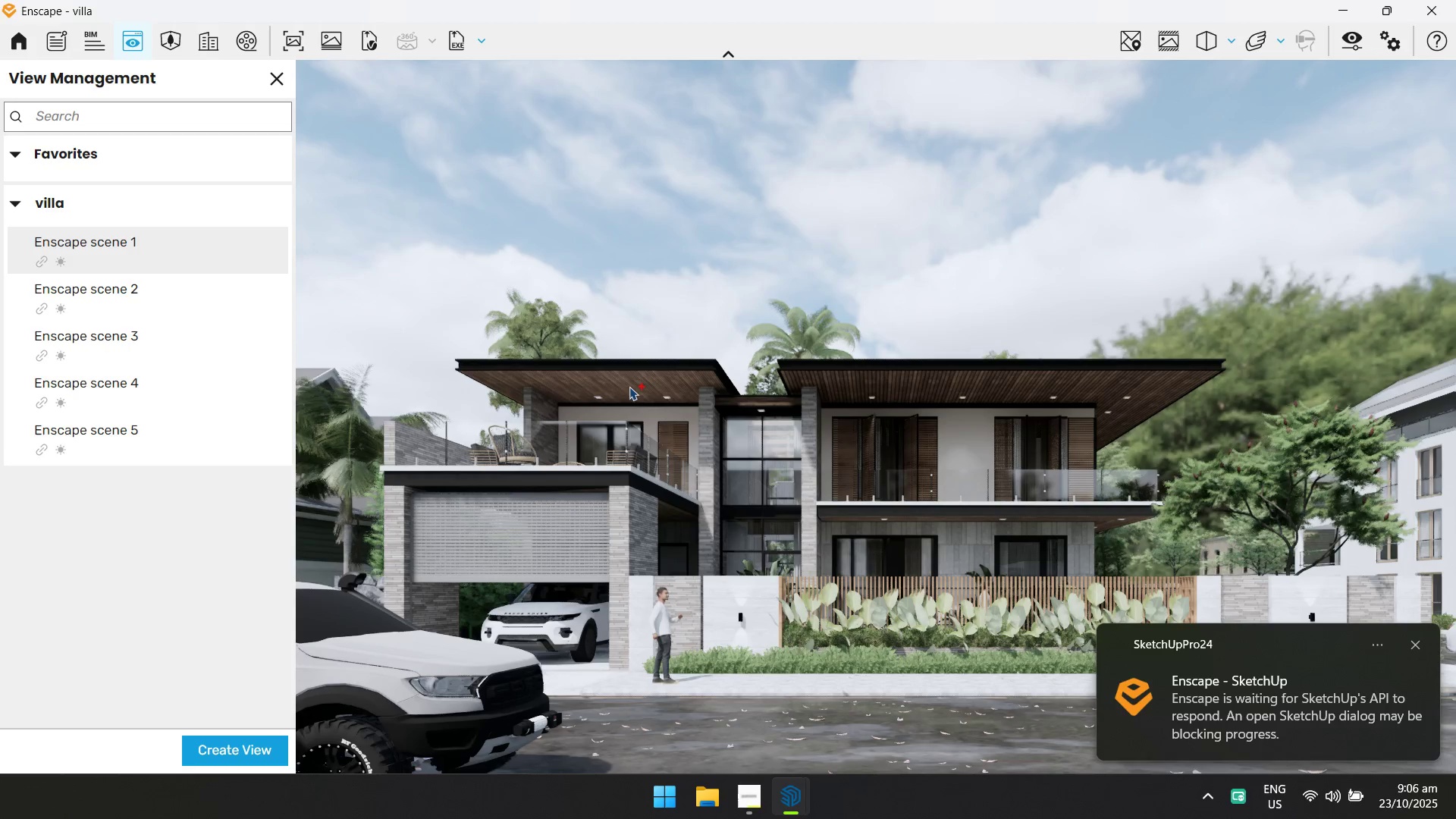 
key(Alt+Tab)
 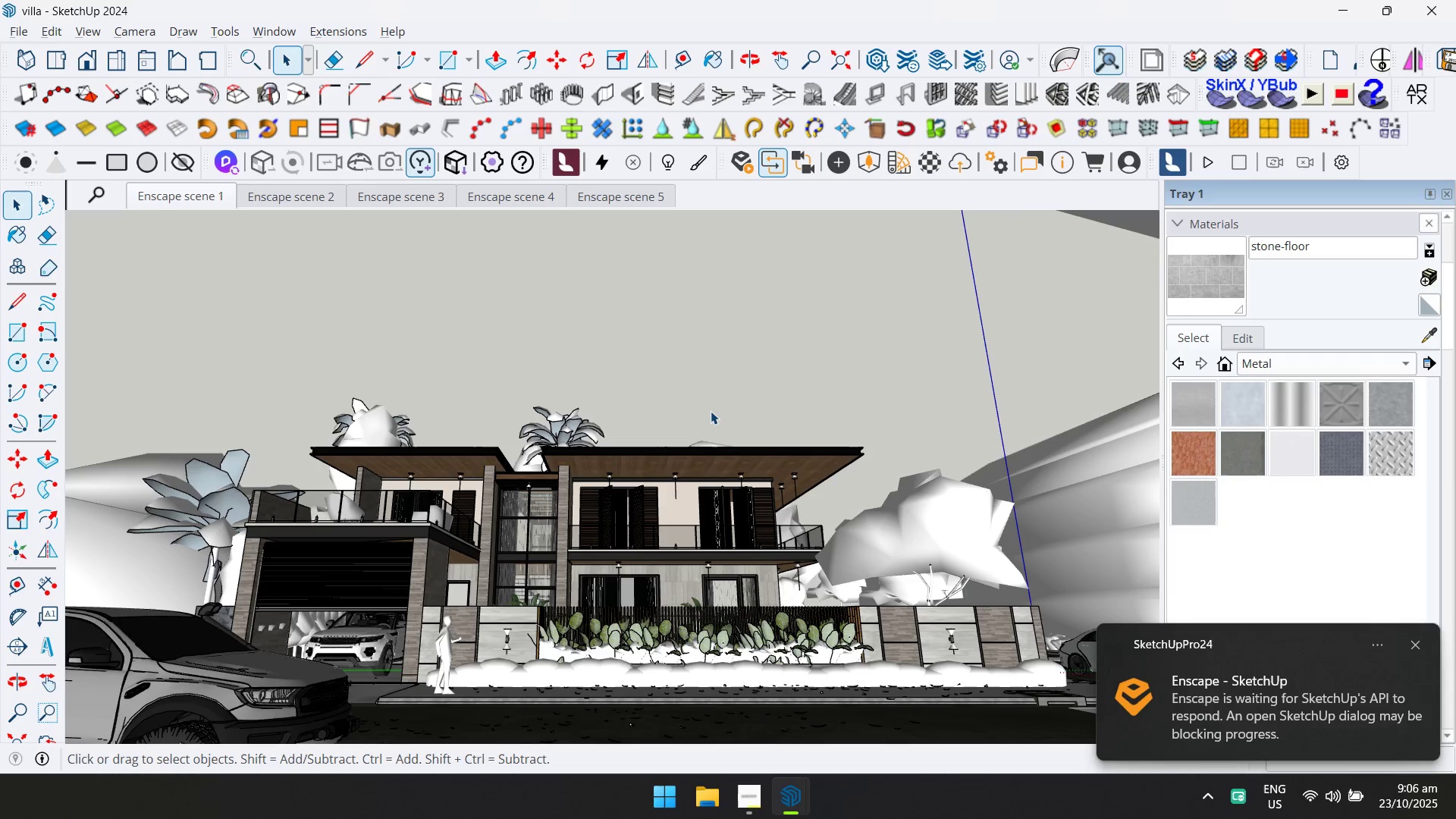 
key(Alt+AltLeft)
 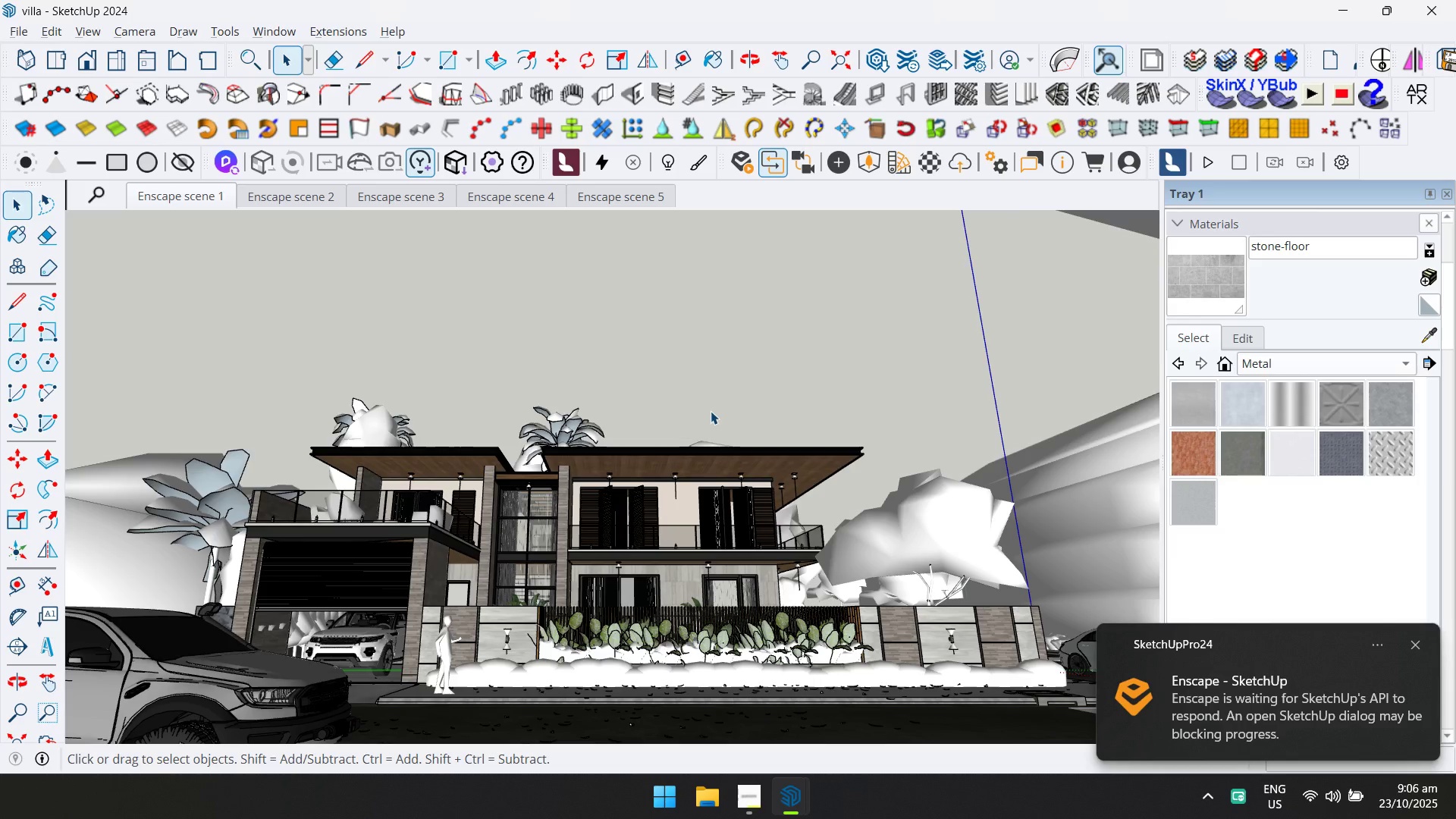 
key(Alt+Tab)
 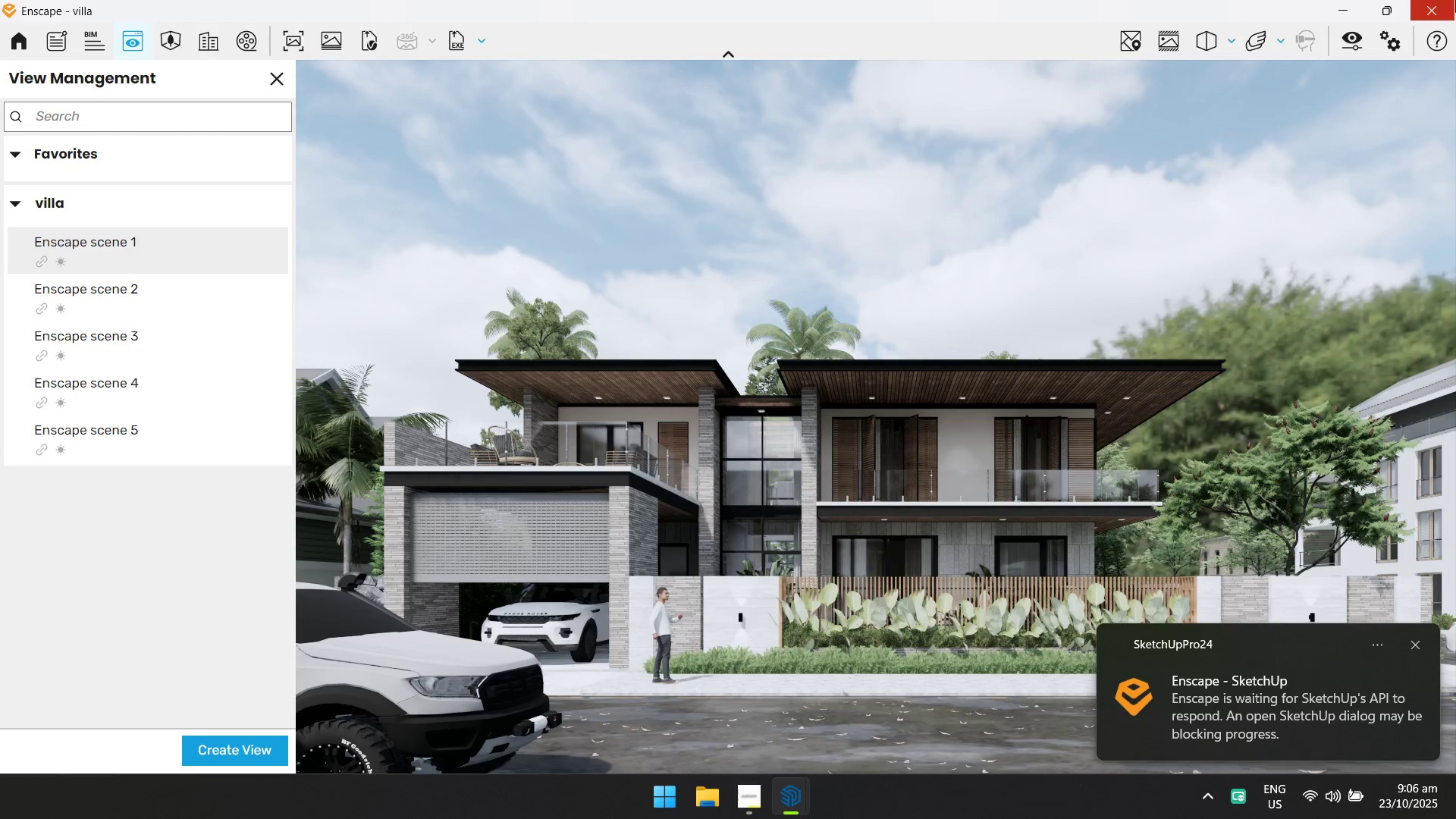 
left_click([1455, 0])
 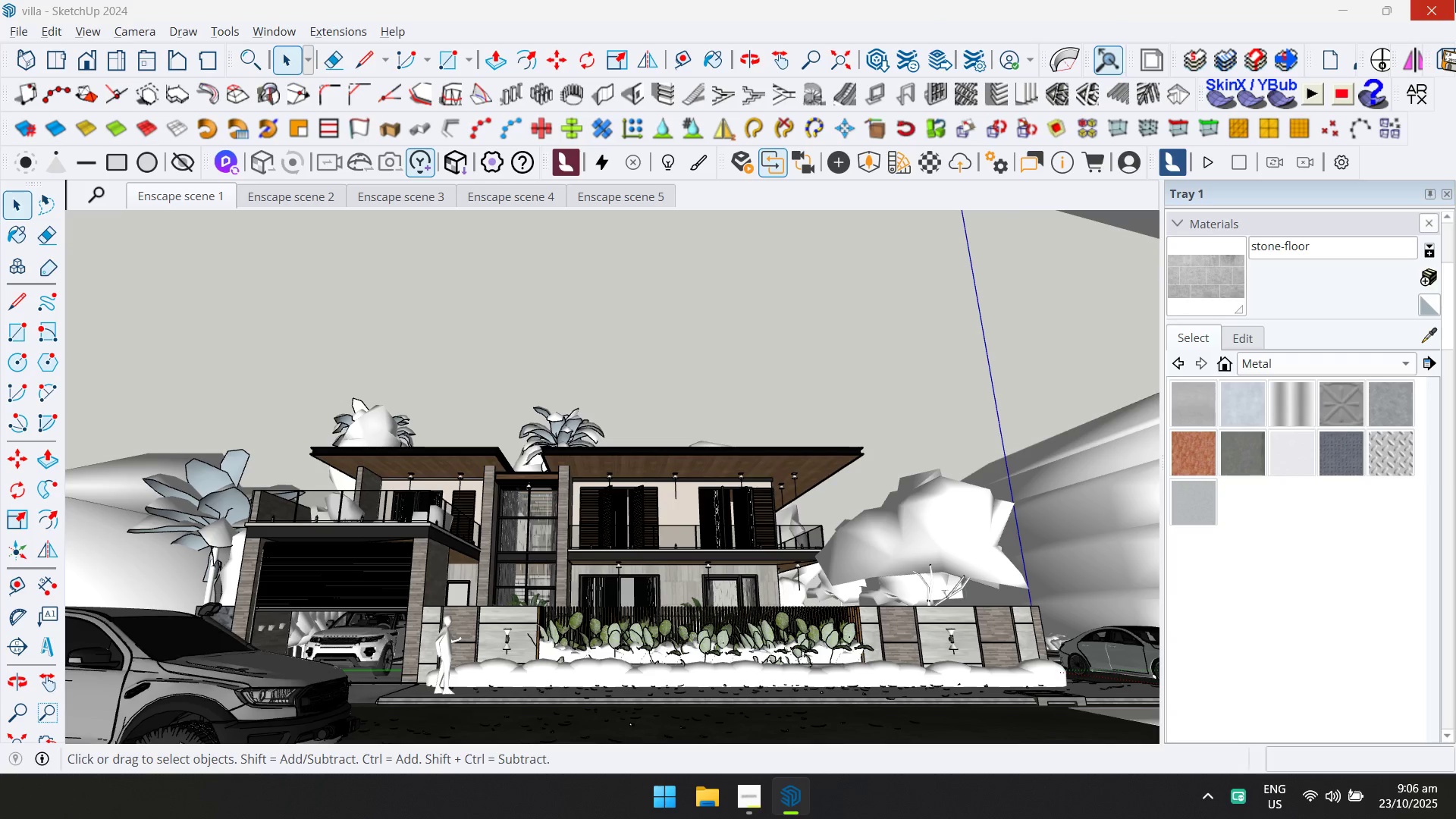 
key(Control+S)
 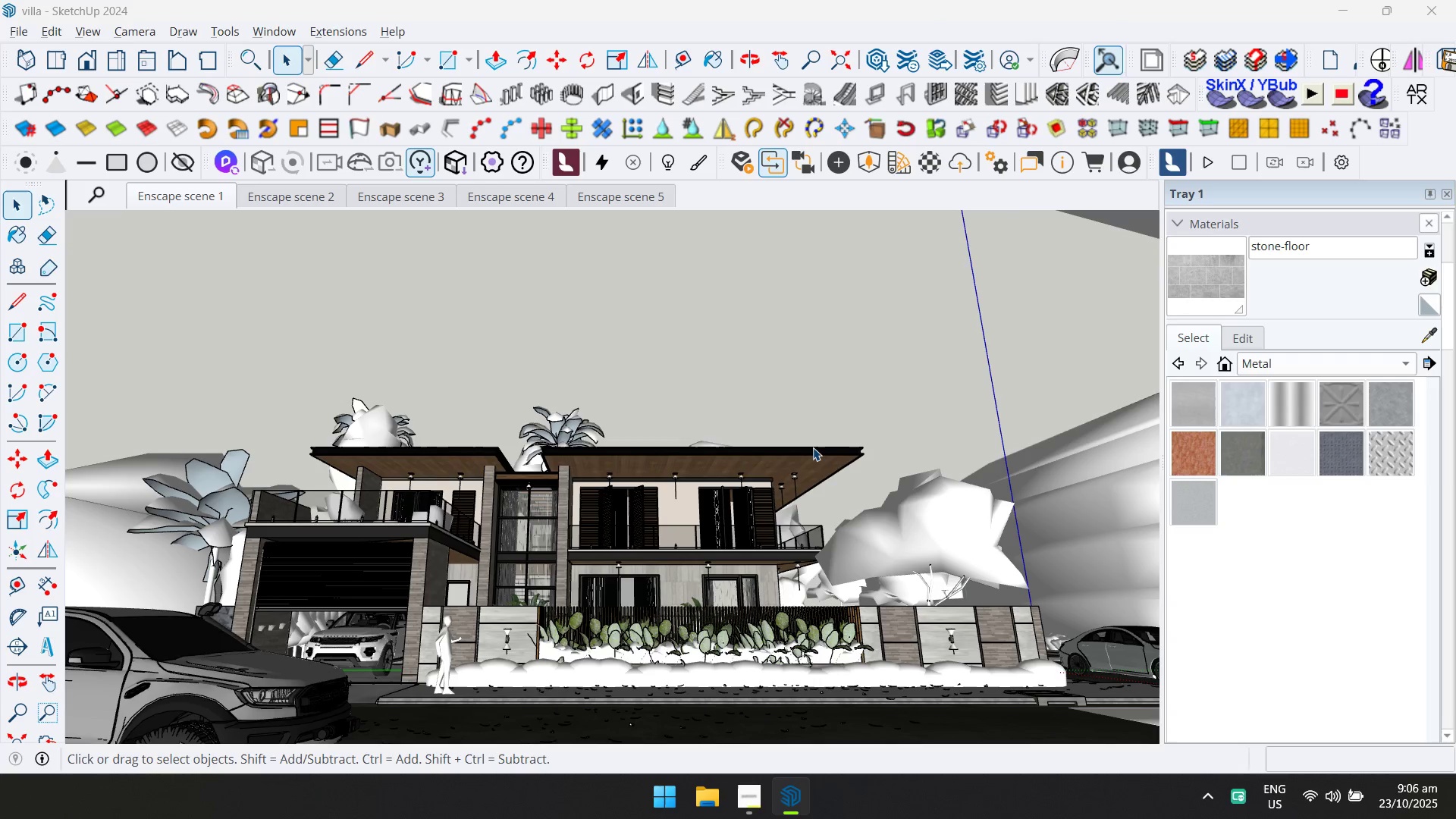 
key(Alt+Tab)